 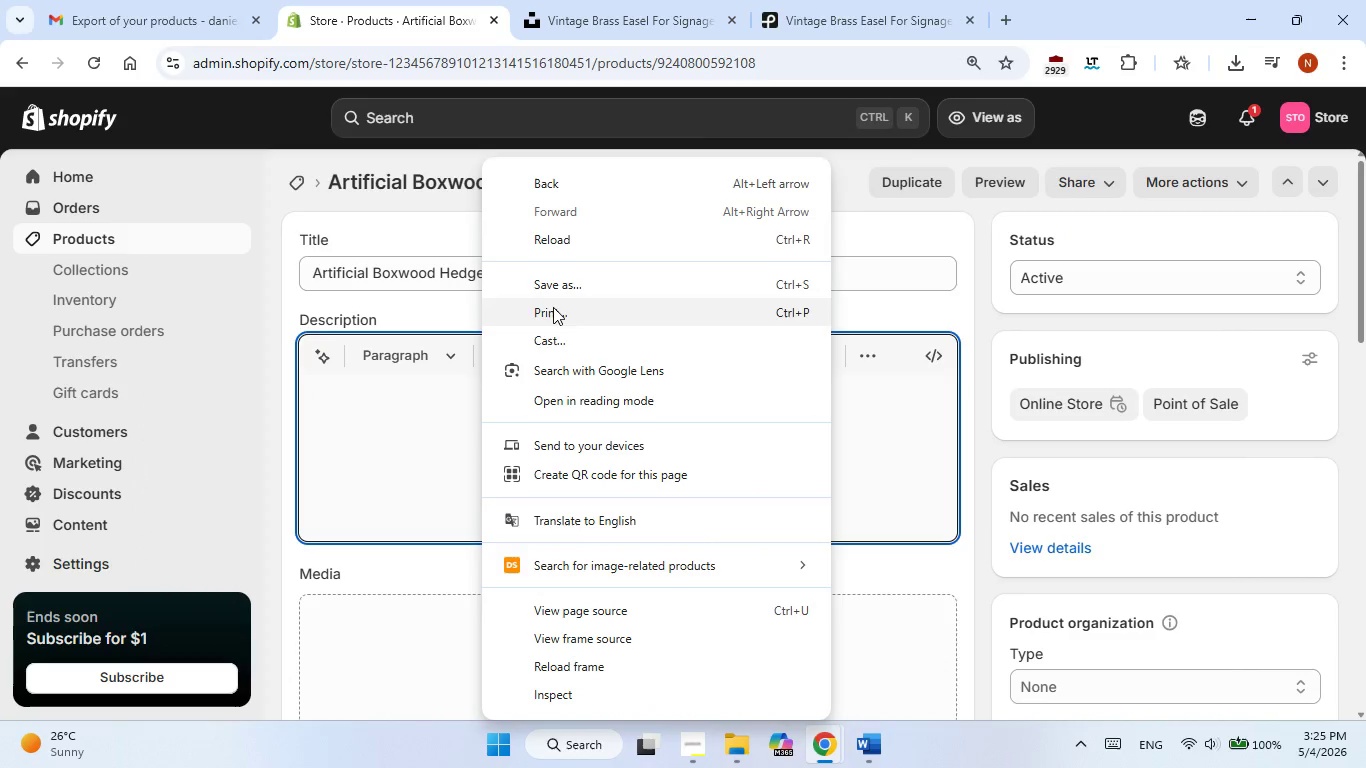 
right_click([315, 396])
 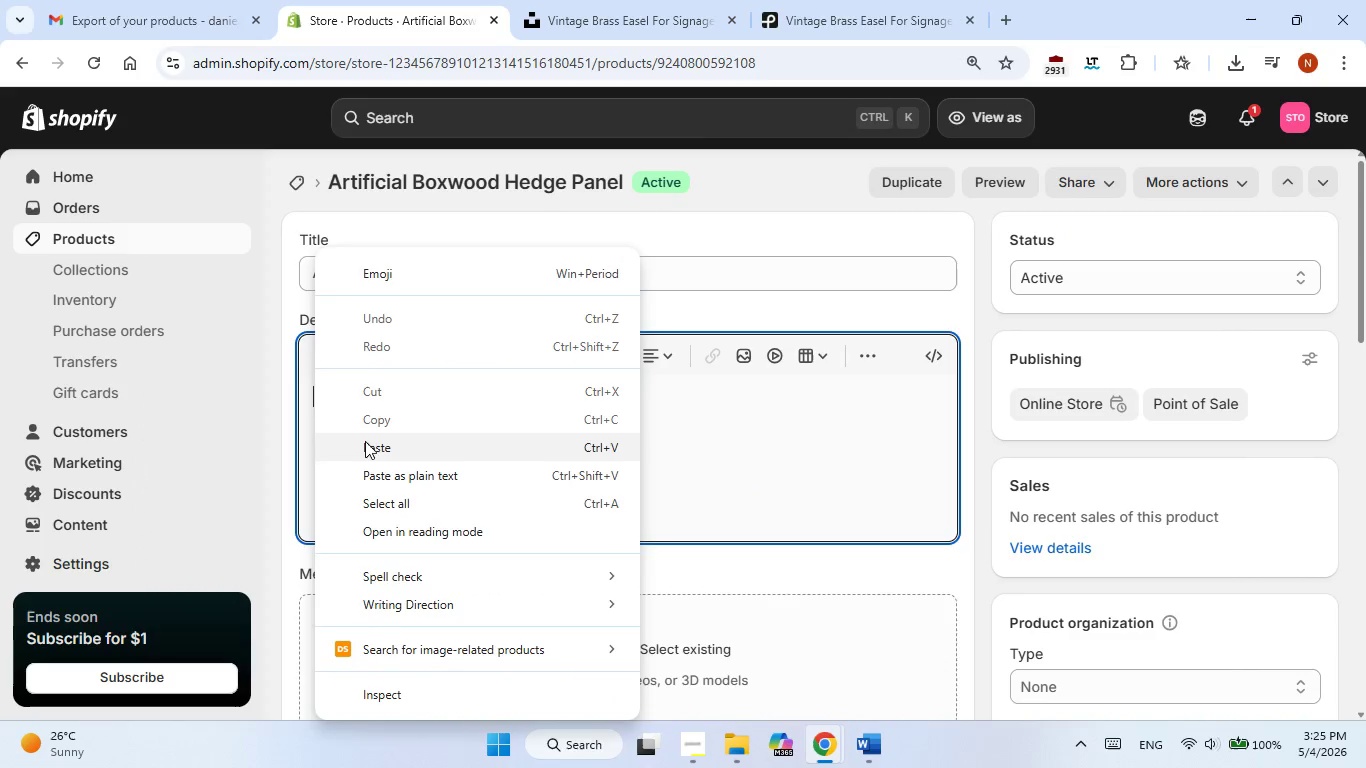 
left_click([367, 448])
 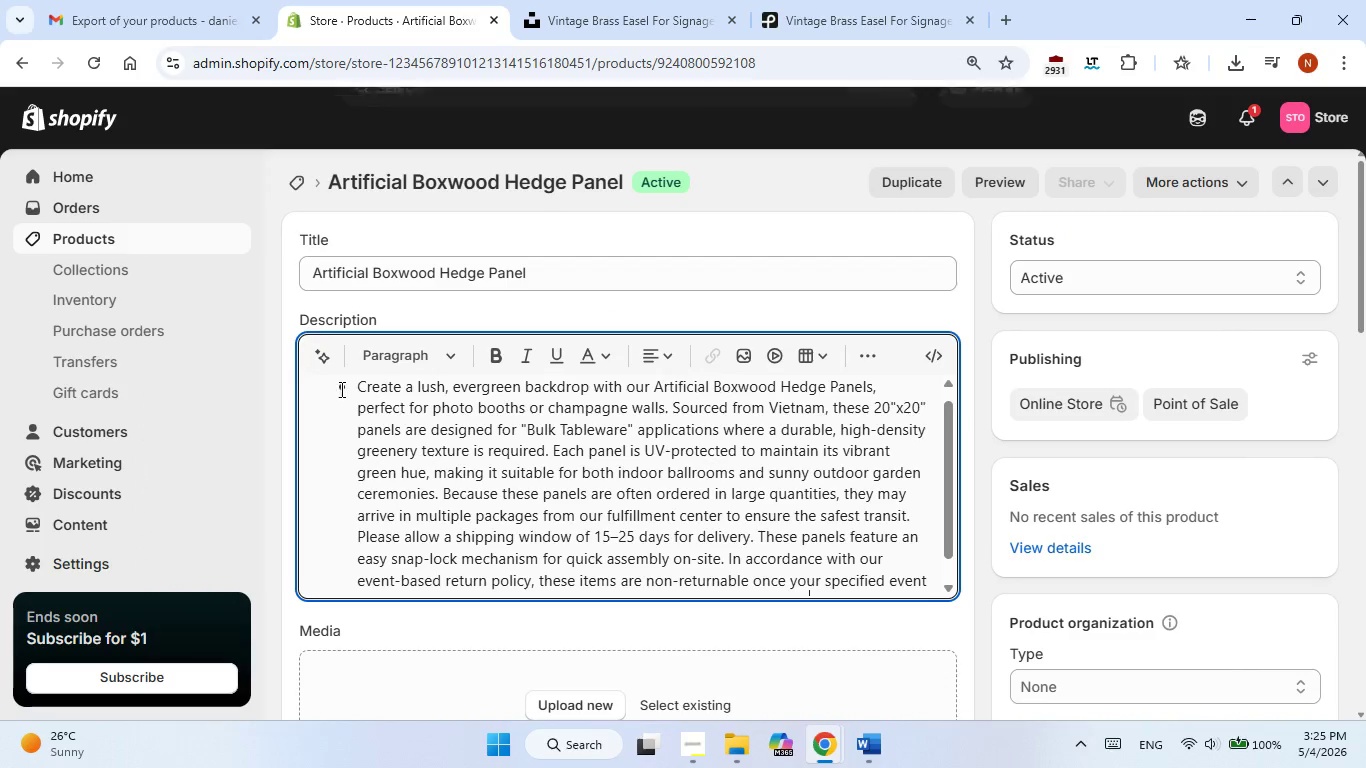 
left_click([347, 392])
 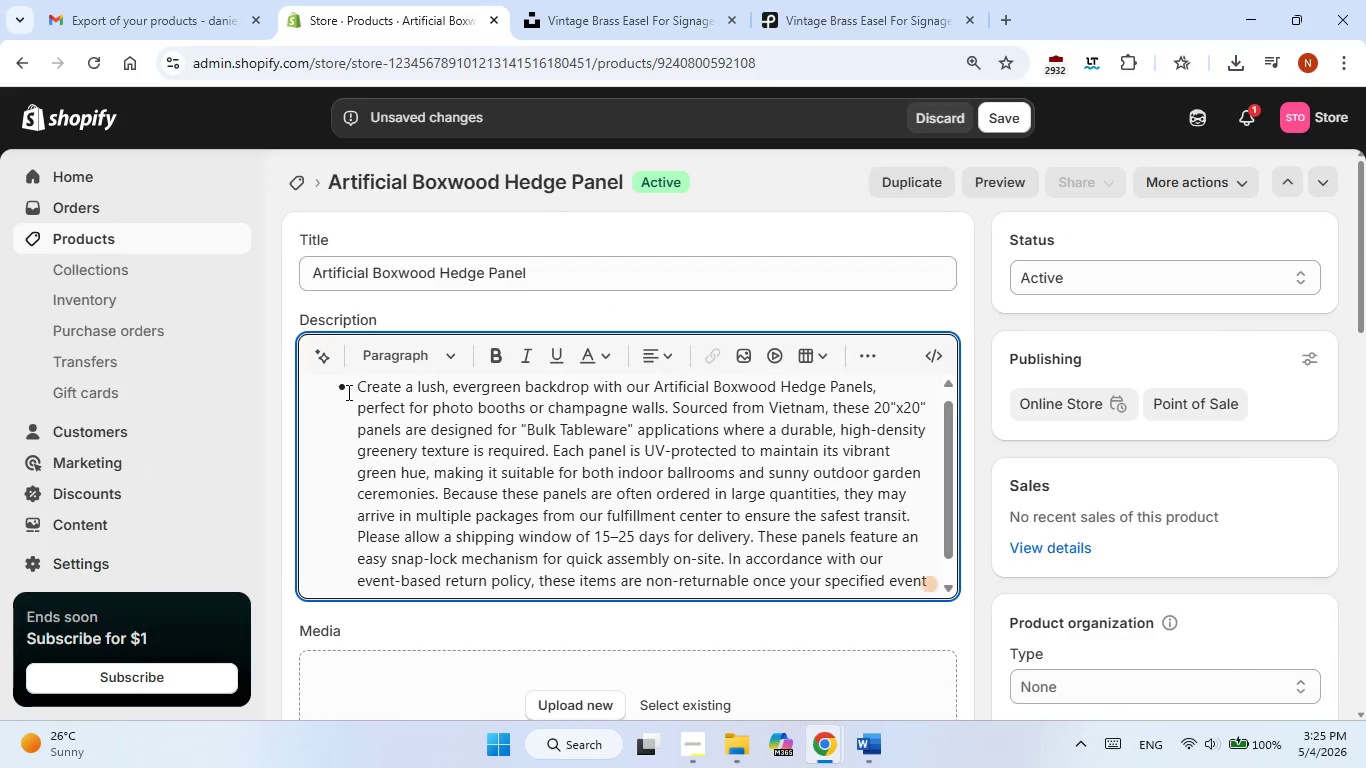 
key(Backspace)
 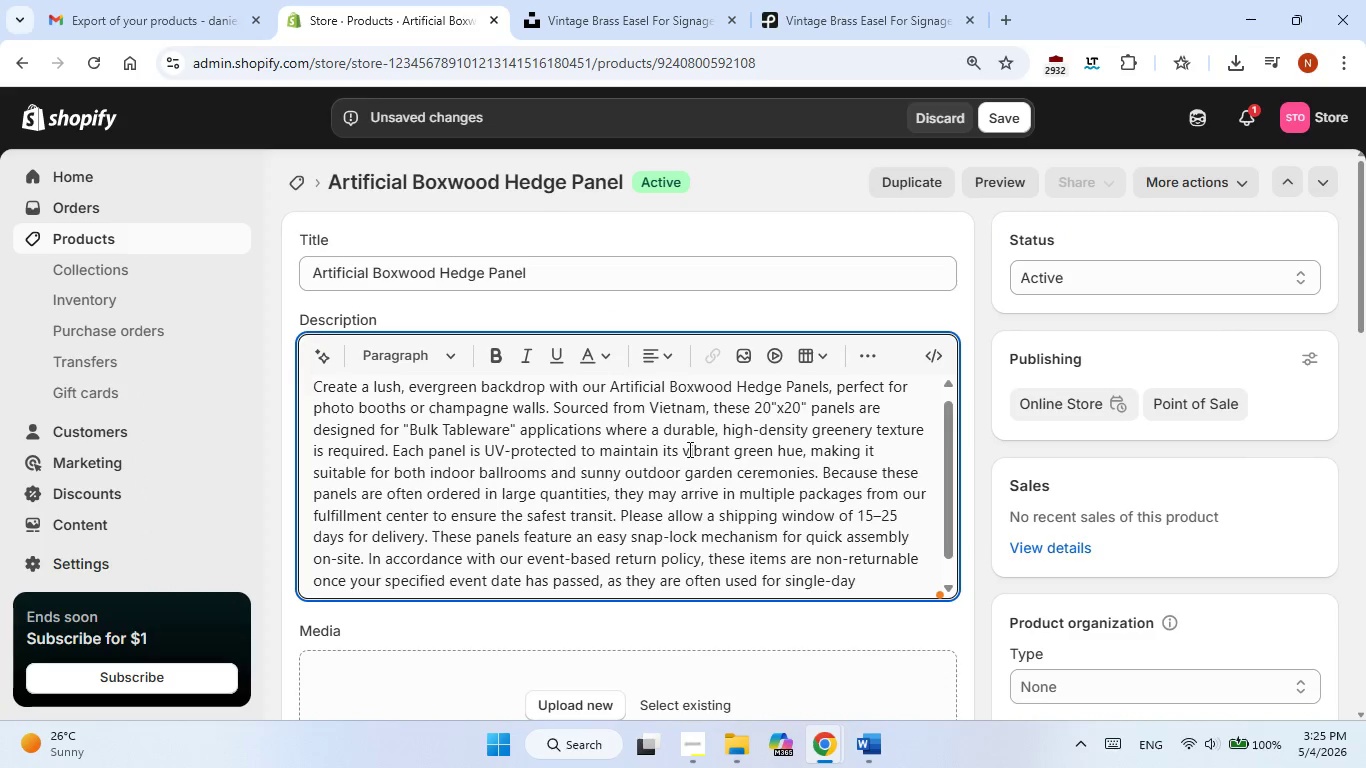 
scroll: coordinate [688, 449], scroll_direction: down, amount: 1.0
 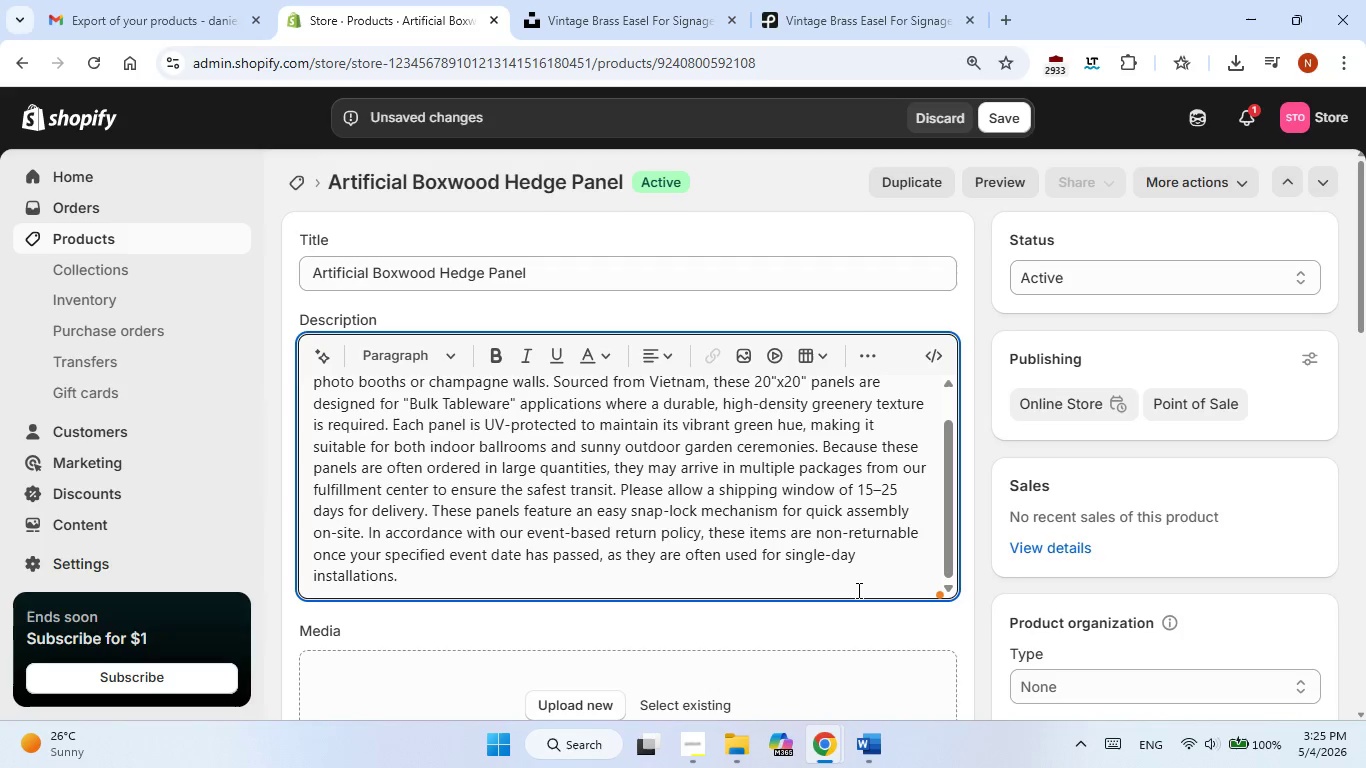 
left_click([857, 590])
 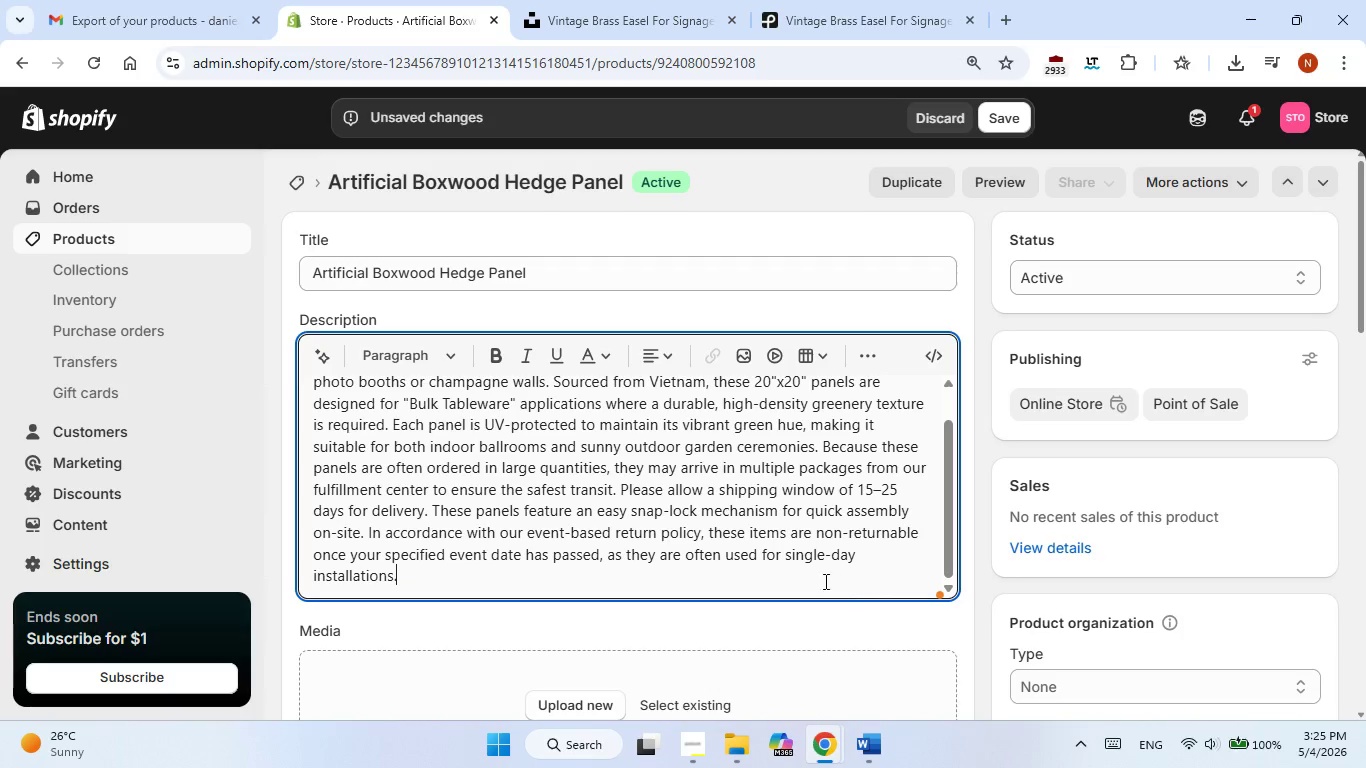 
mouse_move([785, 562])
 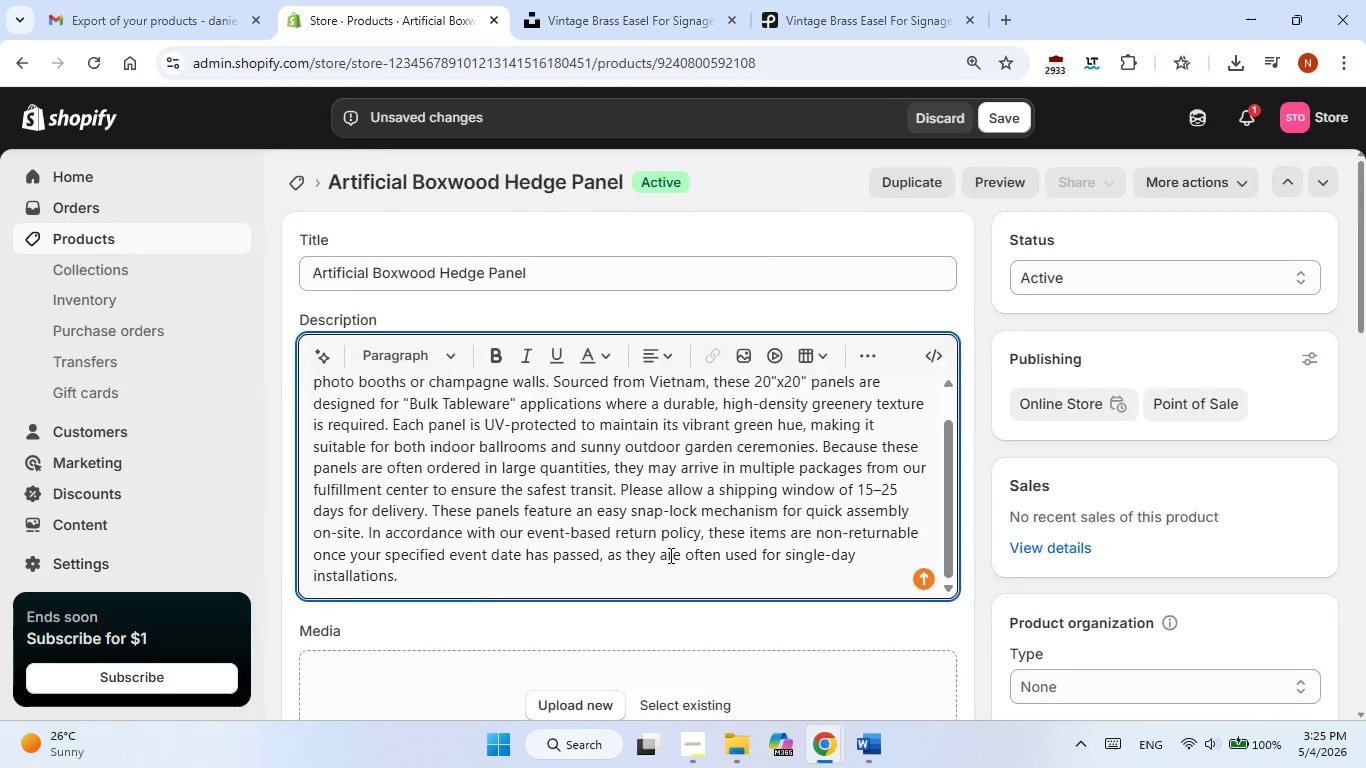 
scroll: coordinate [669, 555], scroll_direction: down, amount: 2.0
 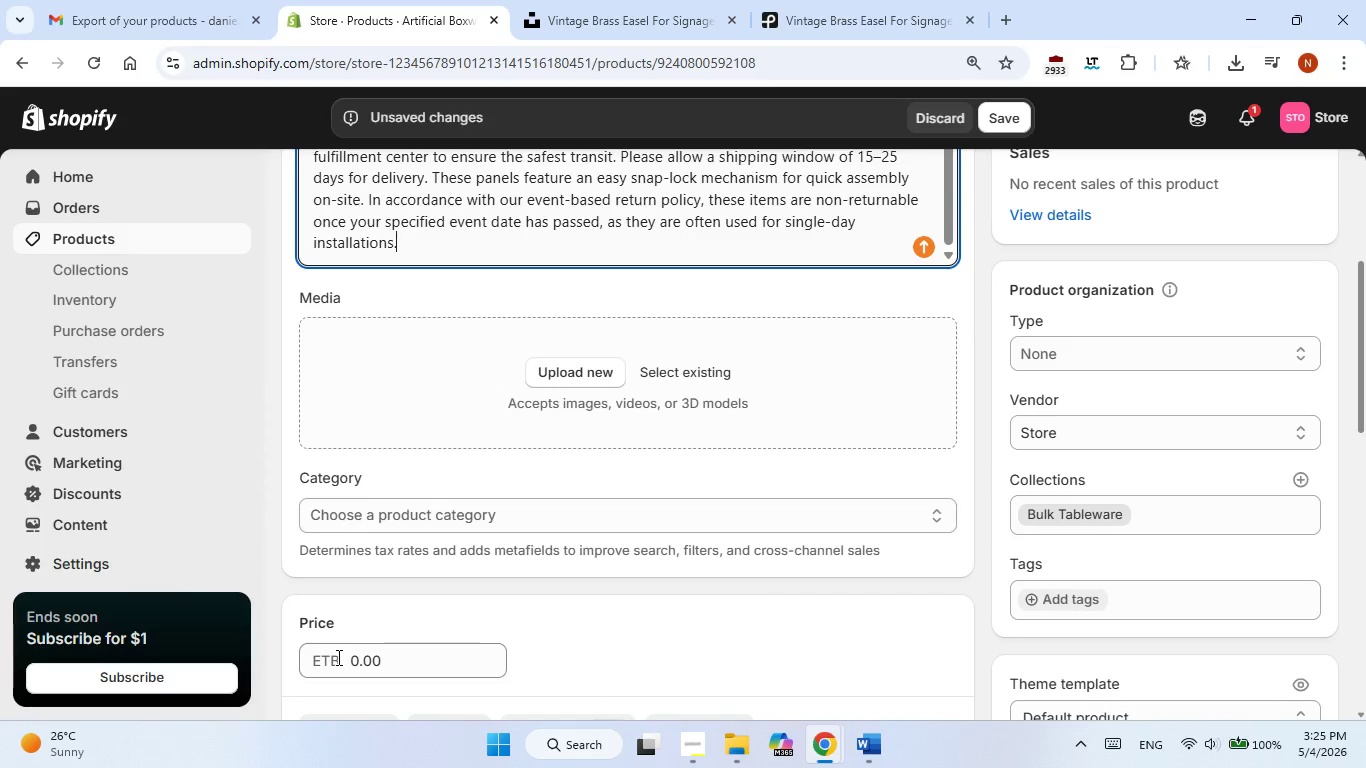 
left_click([337, 657])
 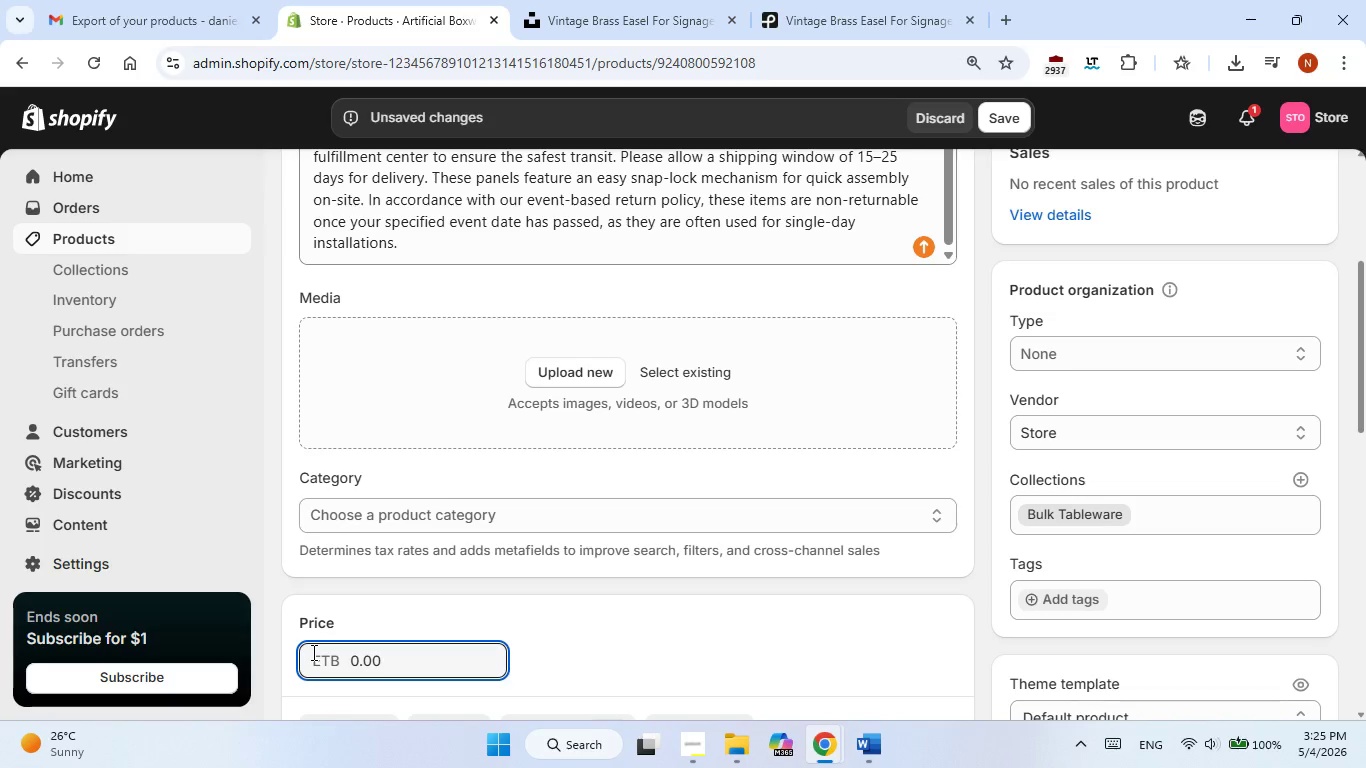 
wait(15.45)
 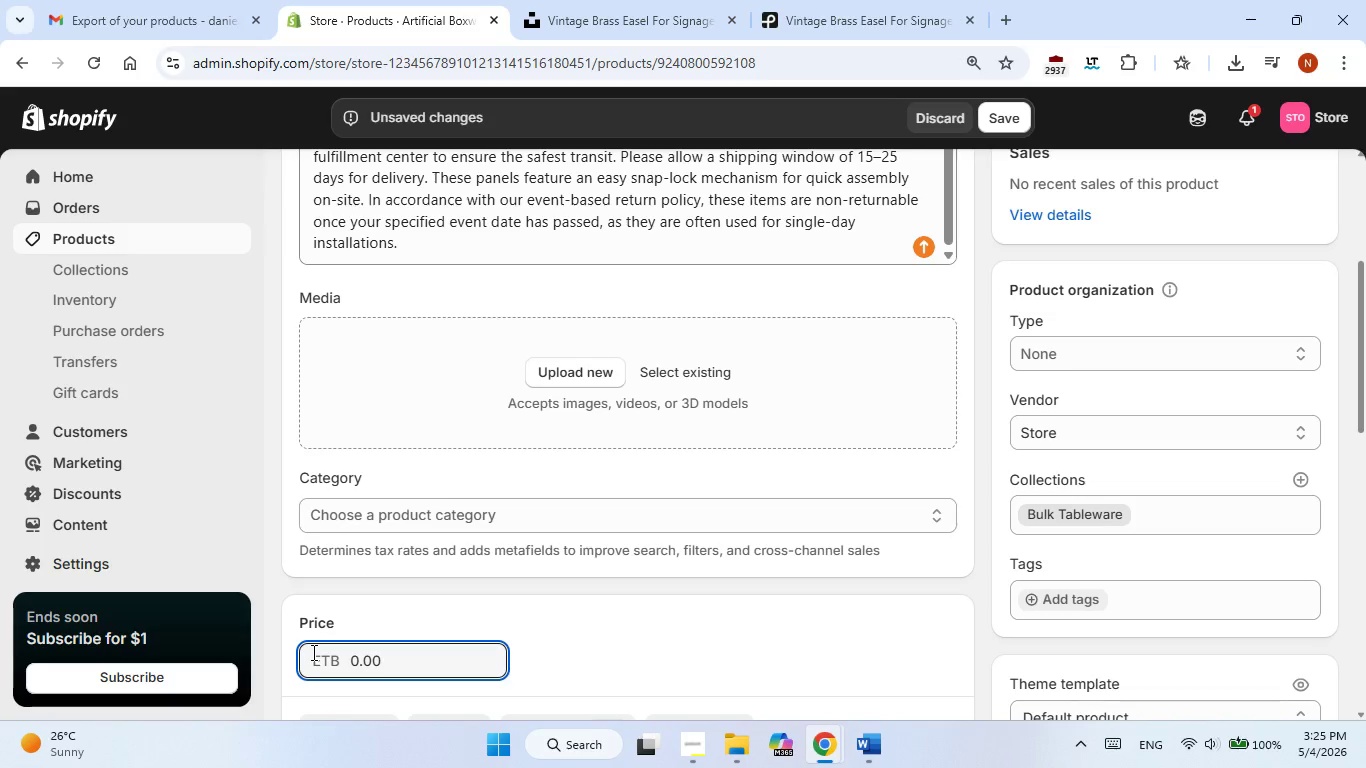 
key(Numpad3)
 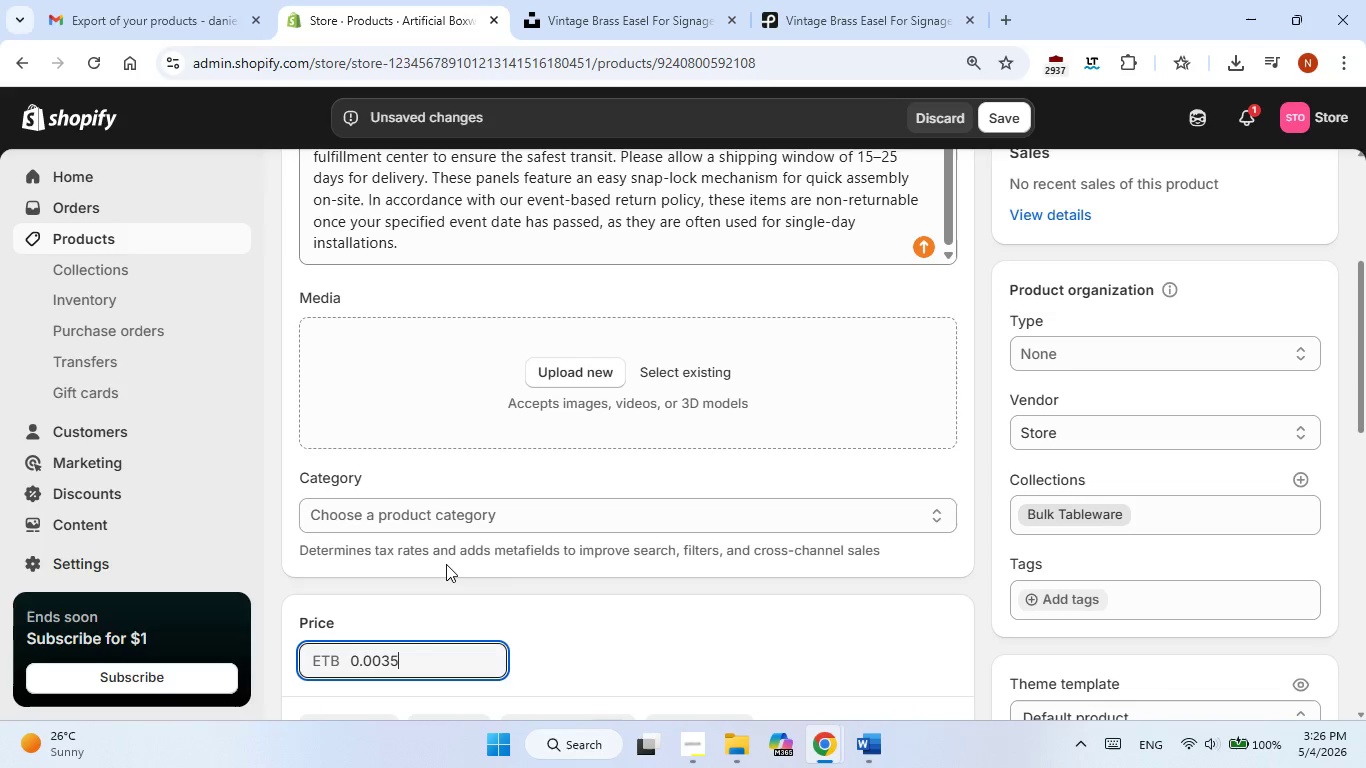 
key(Numpad5)
 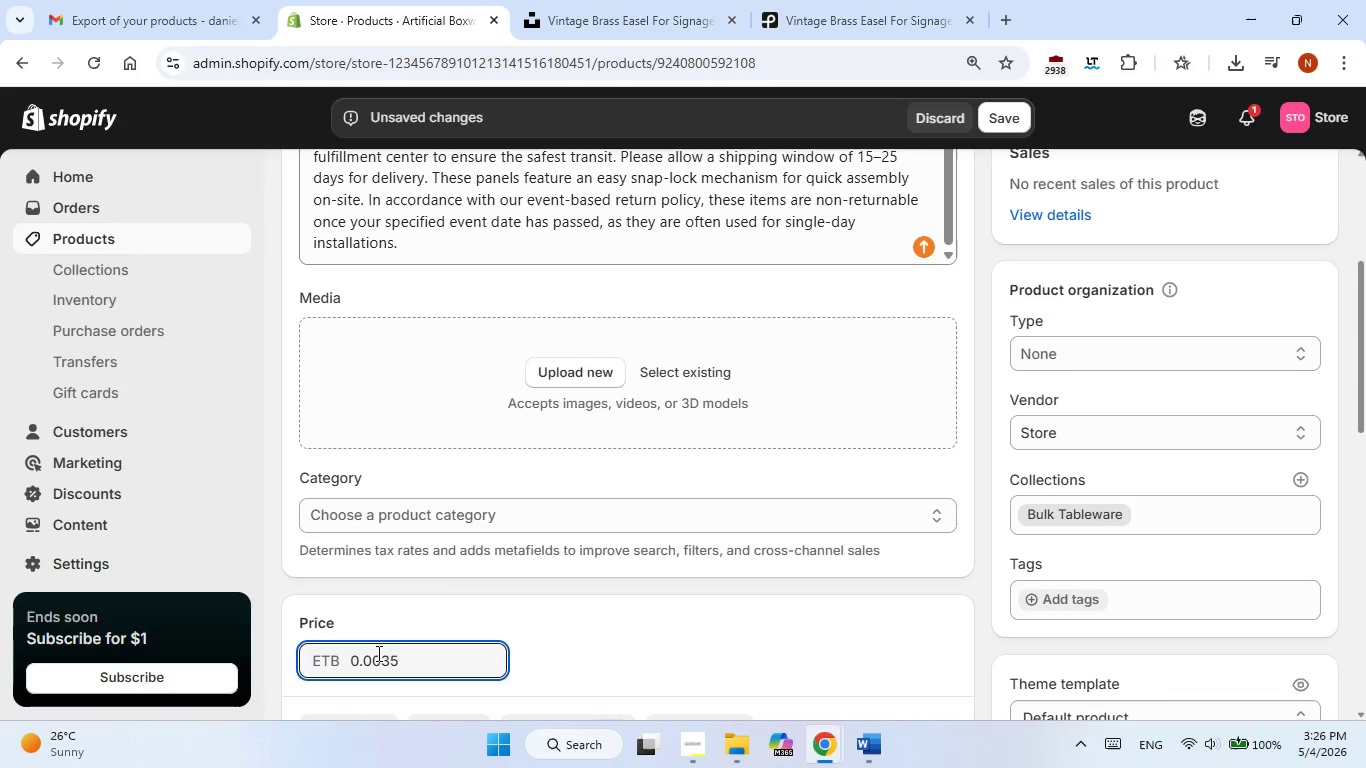 
left_click([376, 657])
 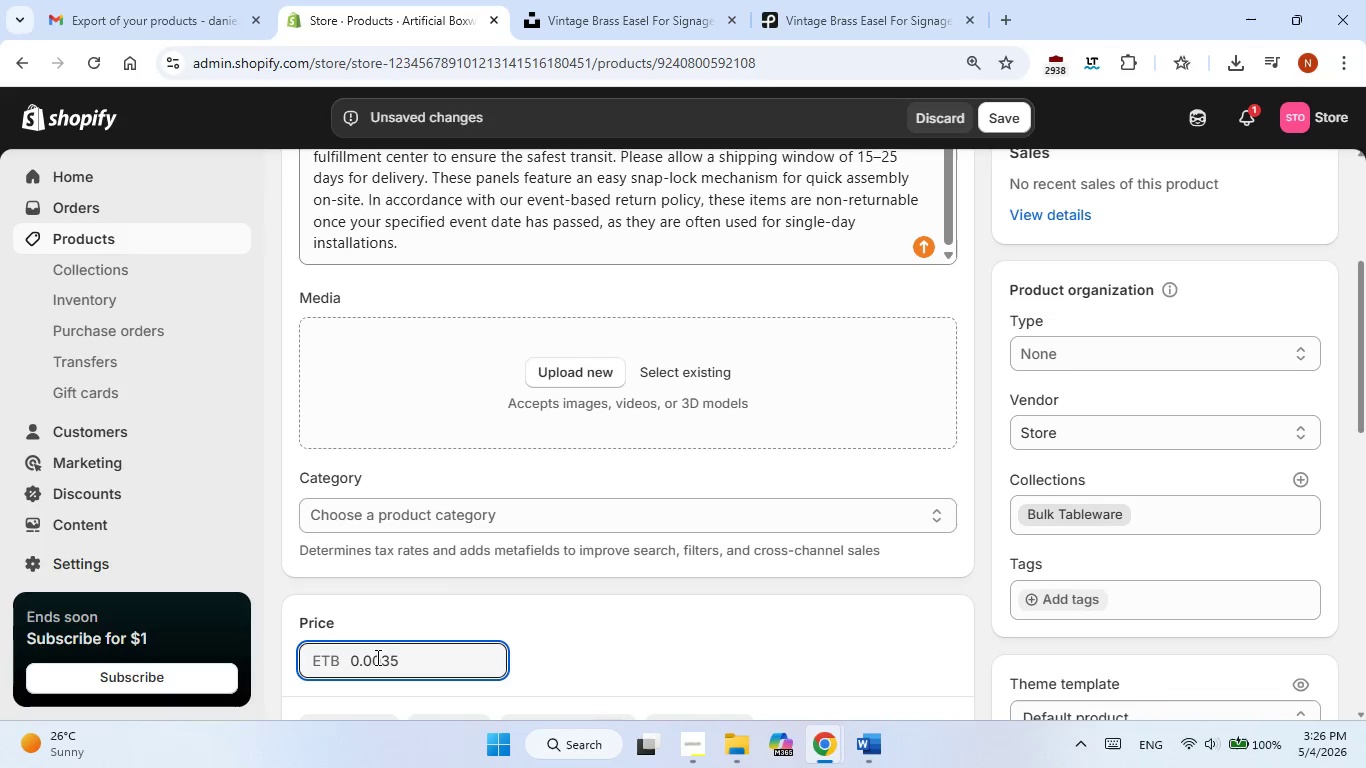 
key(Backspace)
 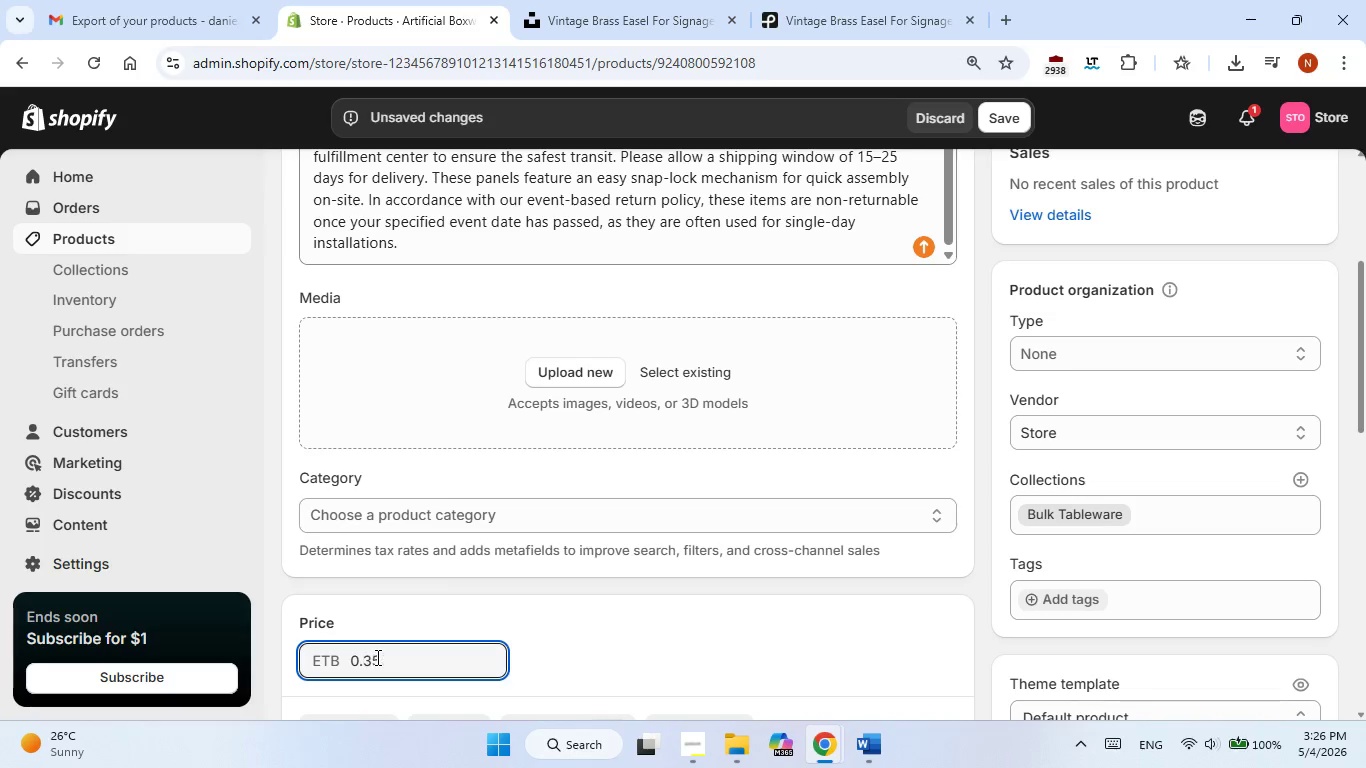 
key(Delete)
 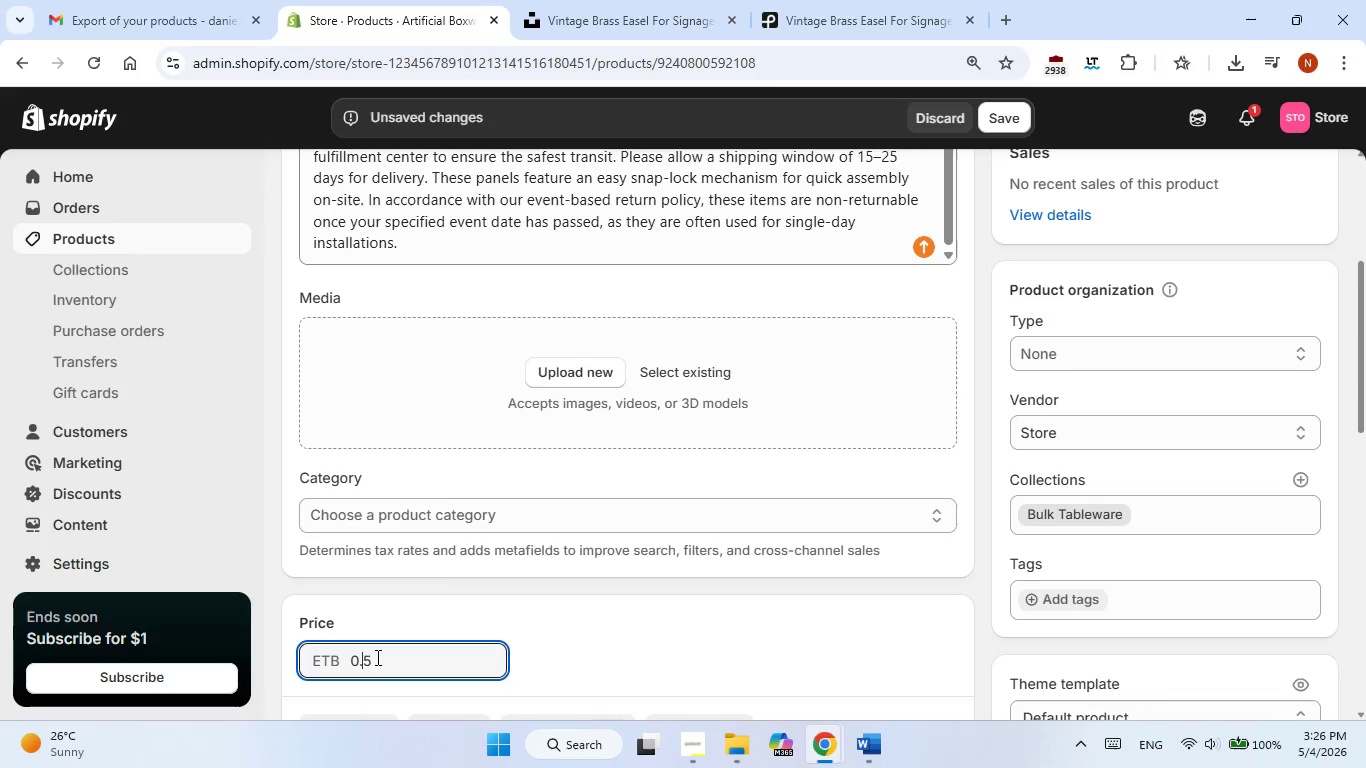 
key(Delete)
 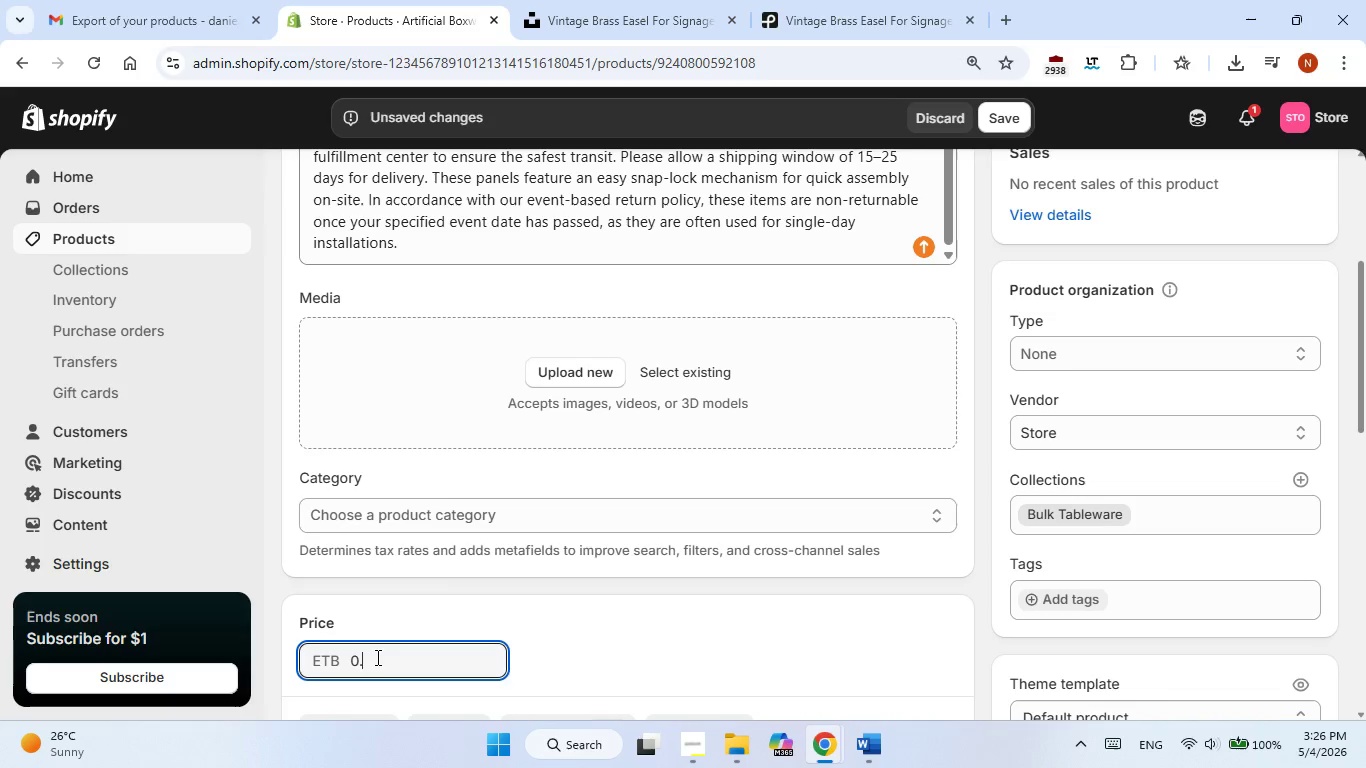 
key(Delete)
 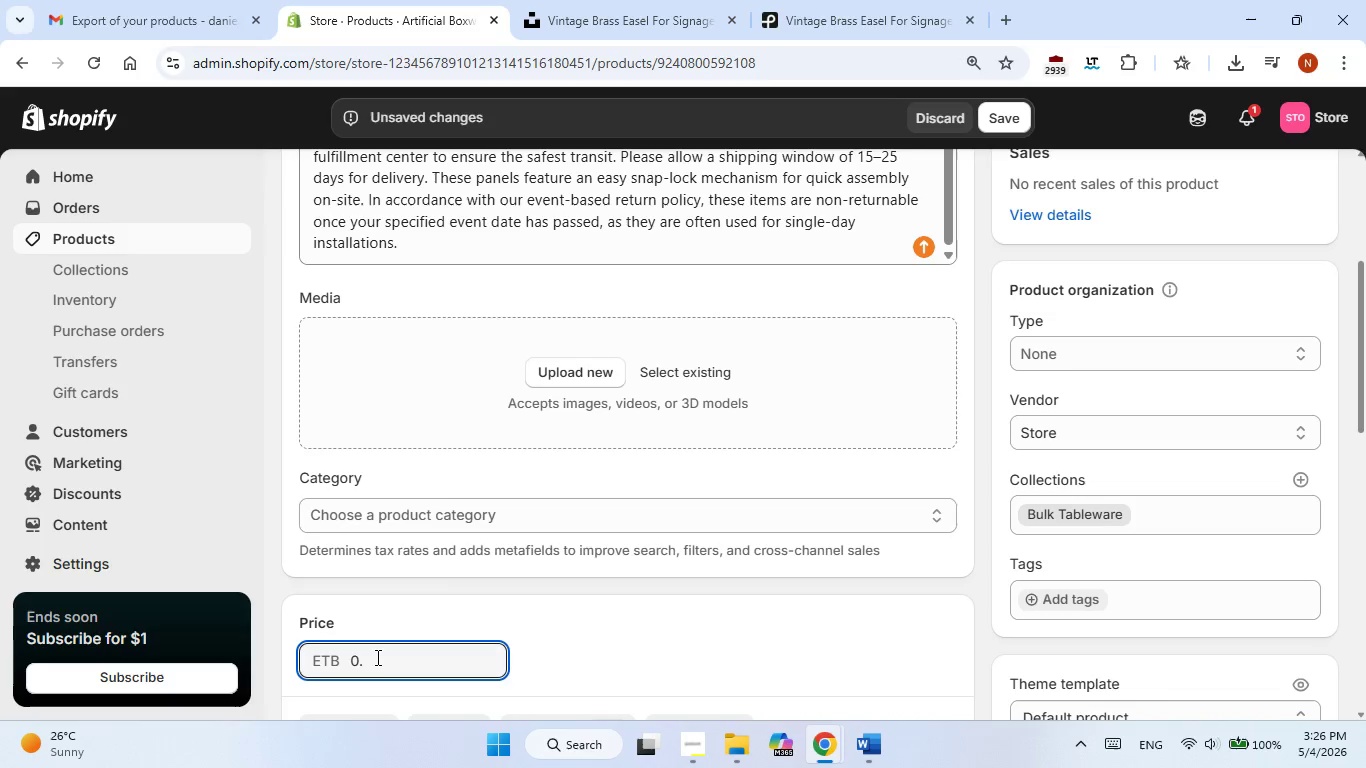 
key(Backspace)
 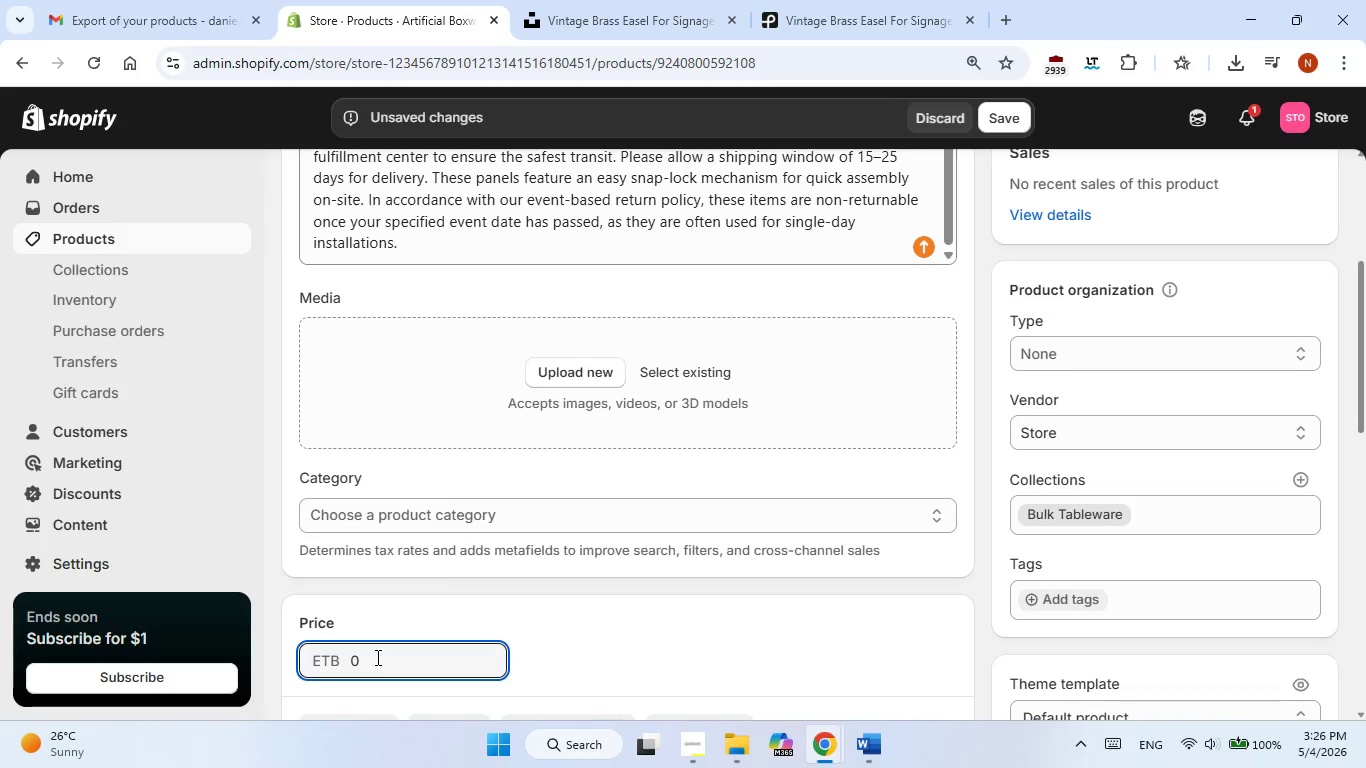 
key(Backspace)
 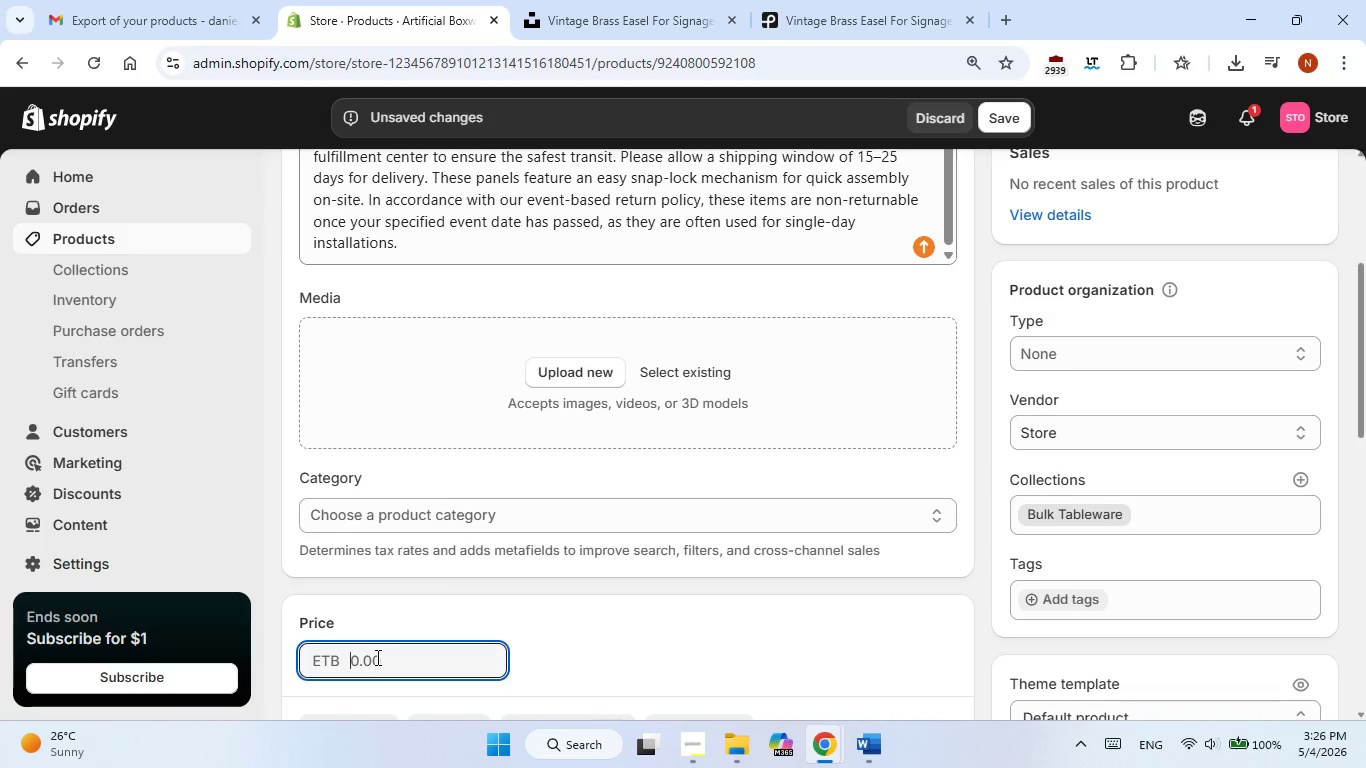 
key(Backspace)
 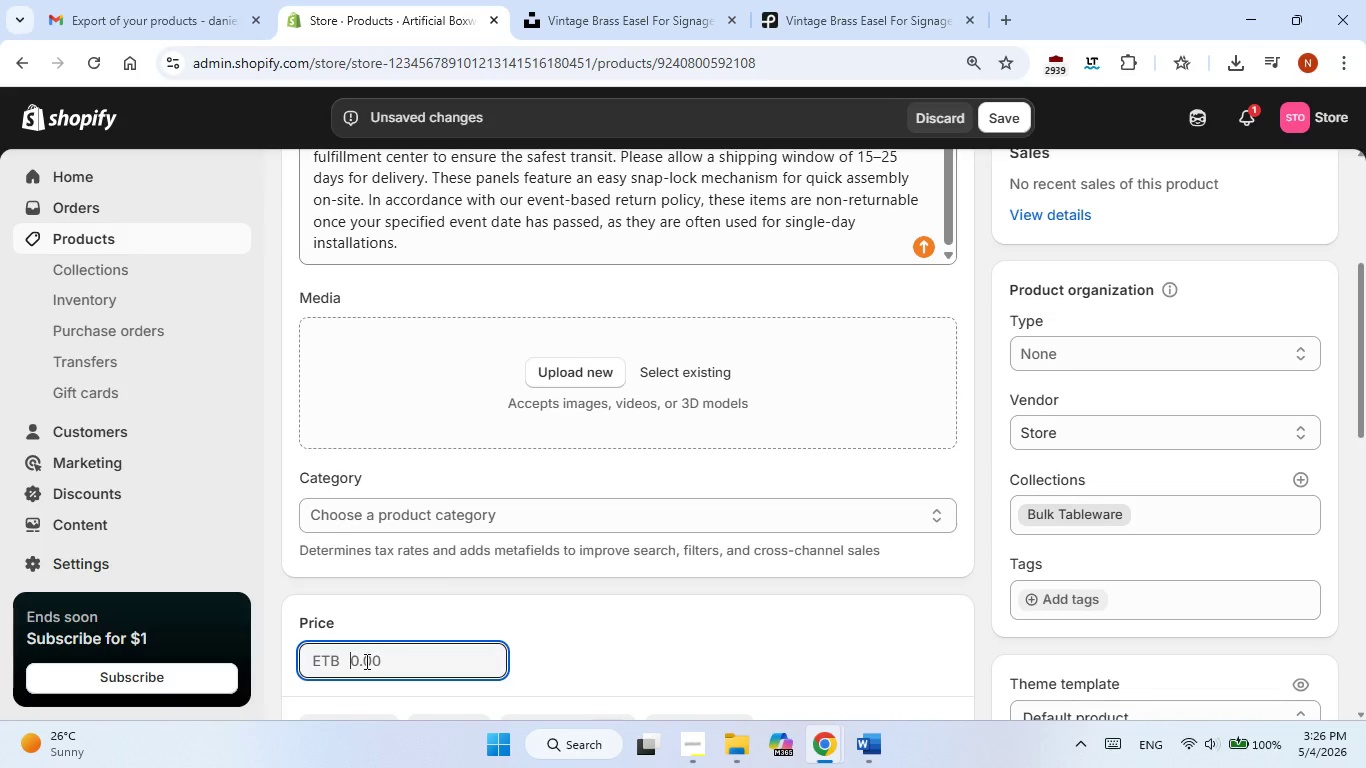 
key(Backspace)
 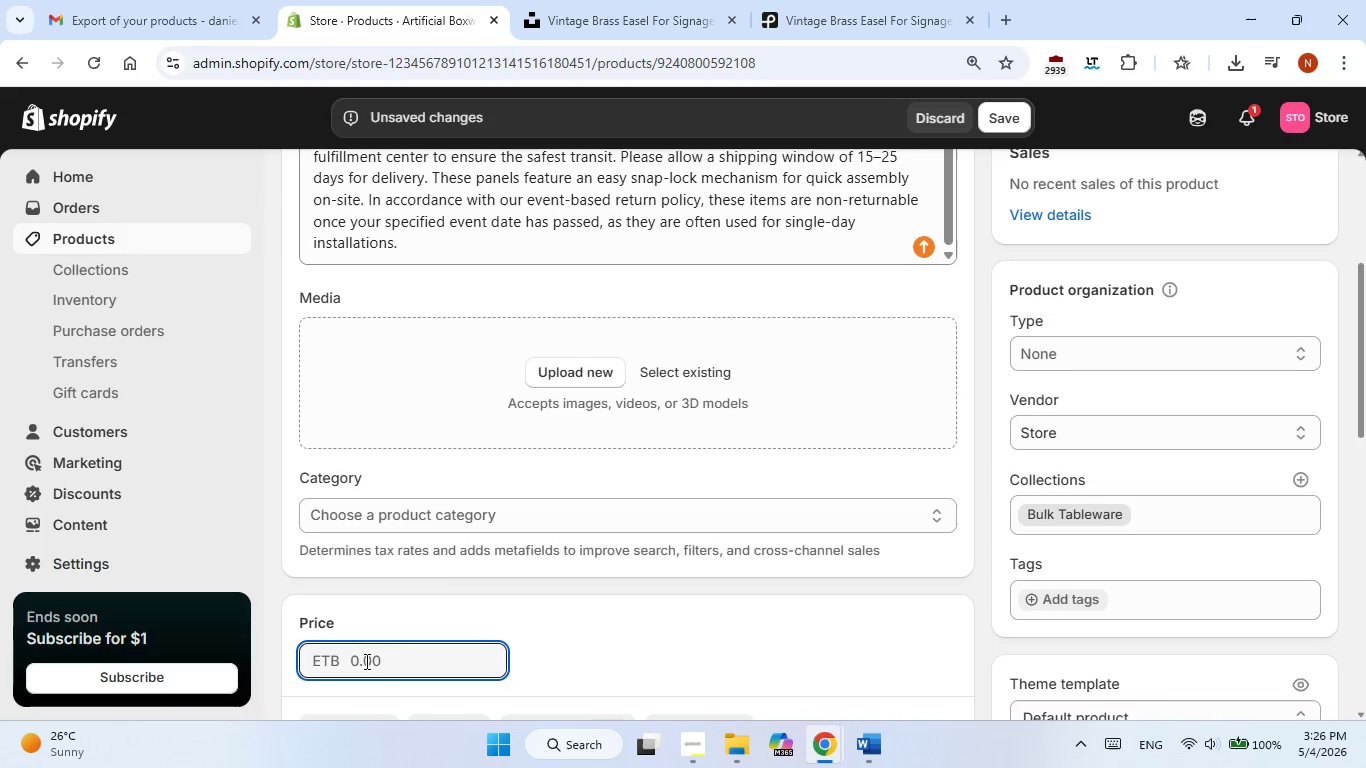 
key(Numpad3)
 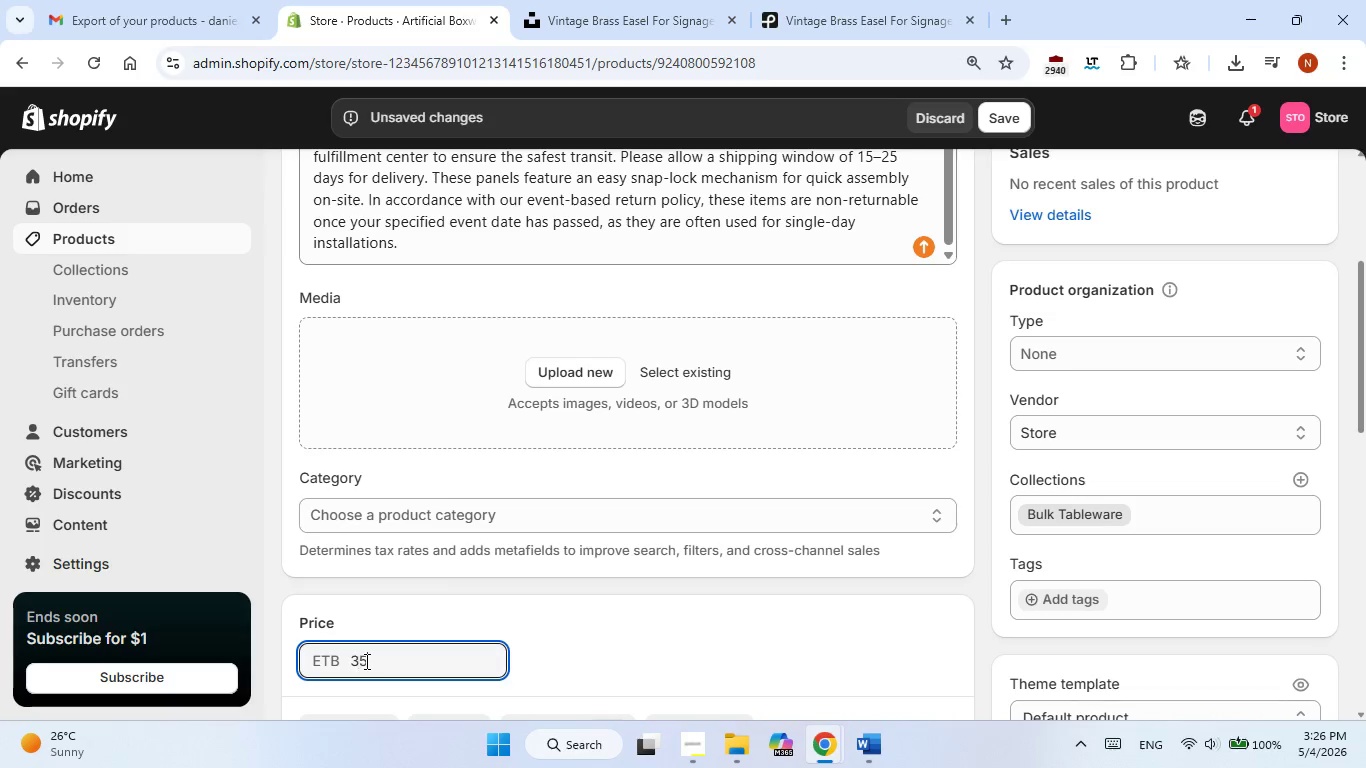 
key(Numpad5)
 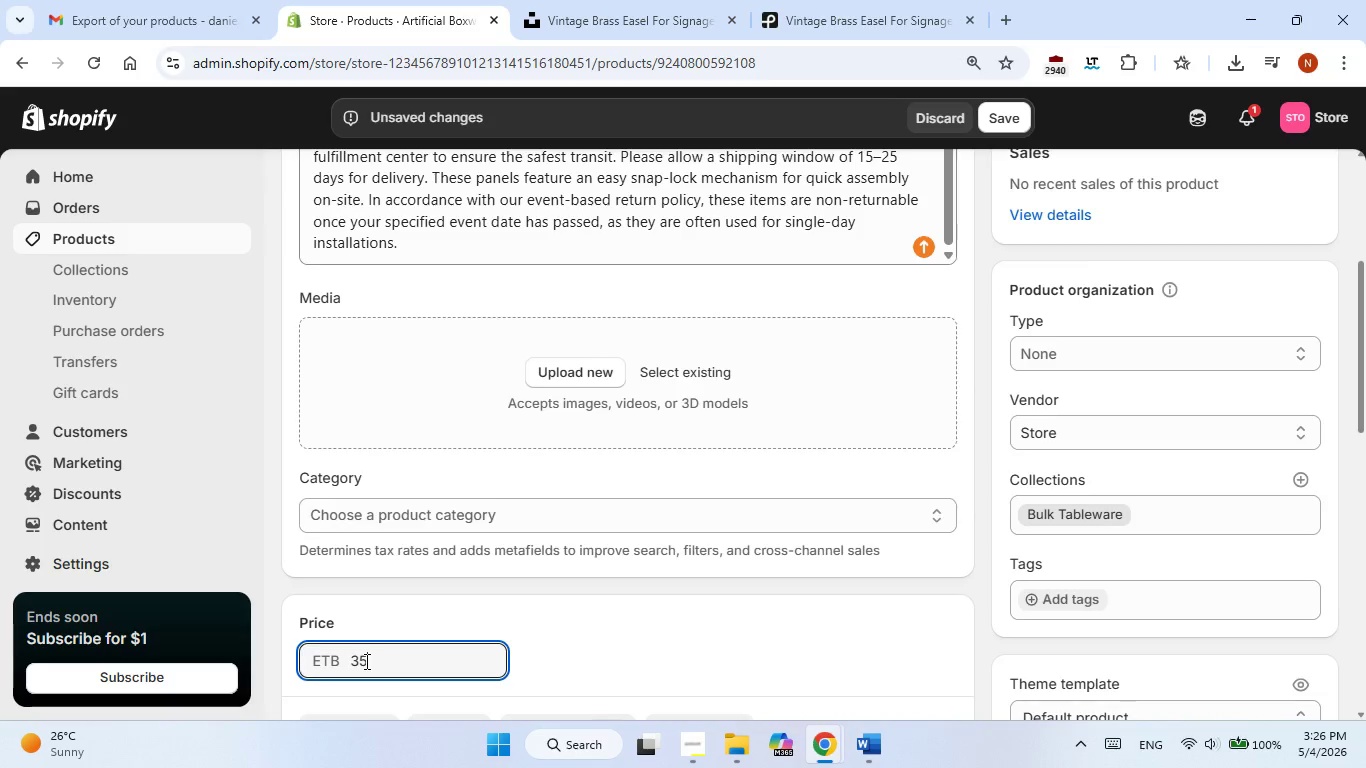 
scroll: coordinate [365, 663], scroll_direction: down, amount: 3.0
 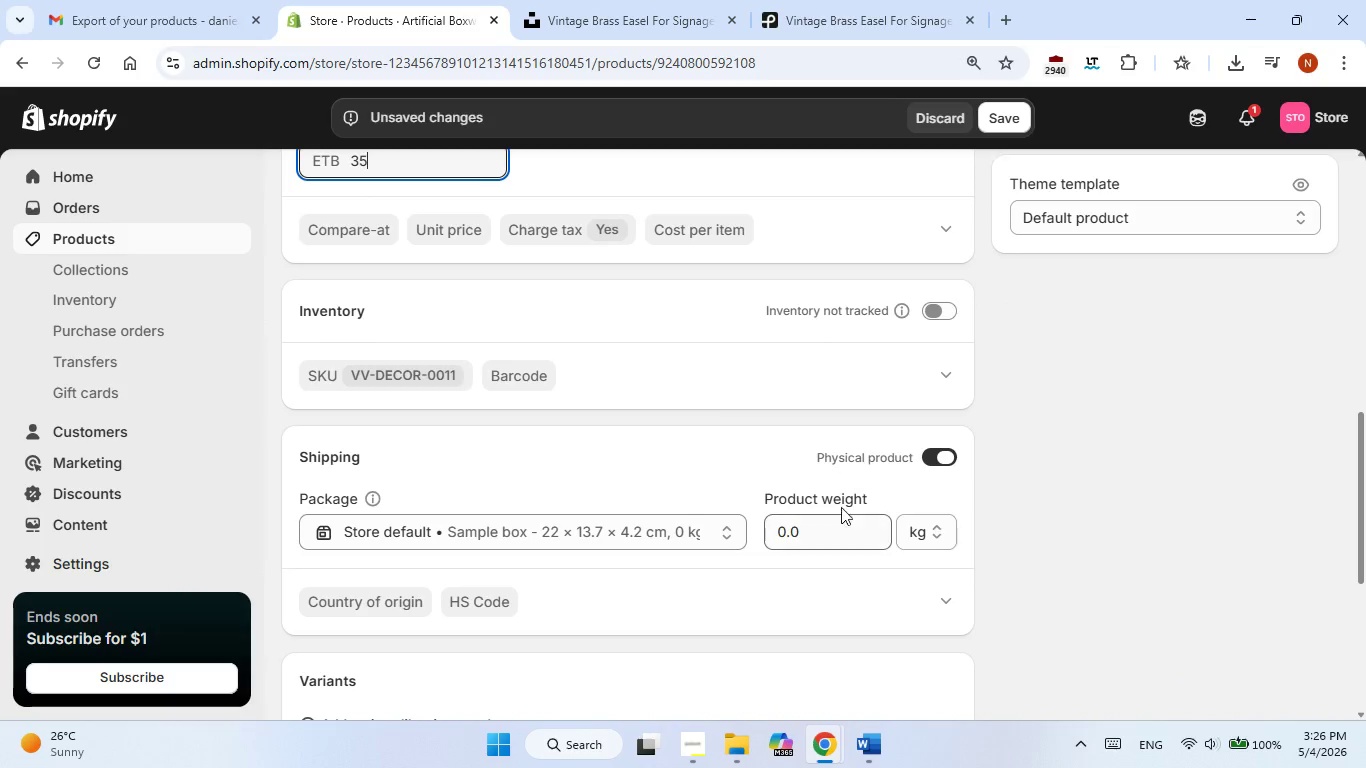 
double_click([836, 537])
 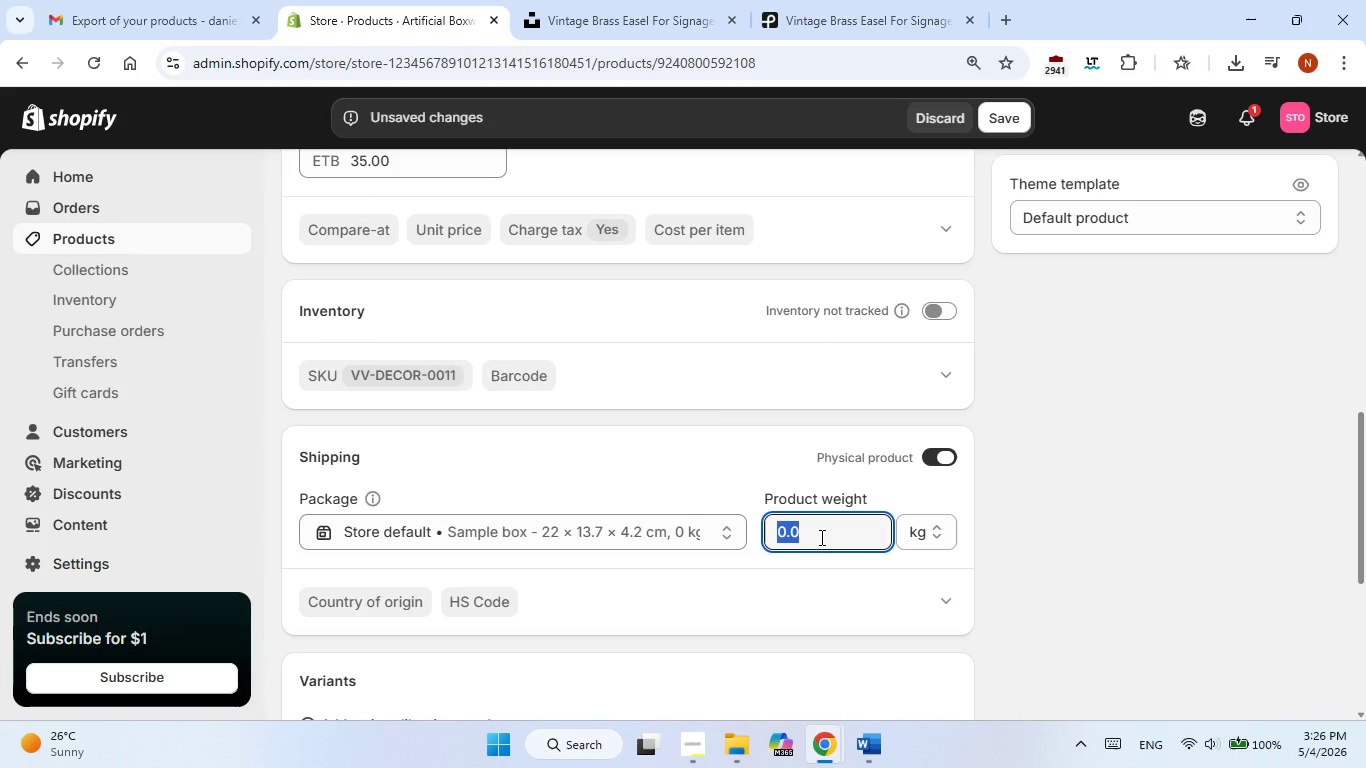 
key(Numpad3)
 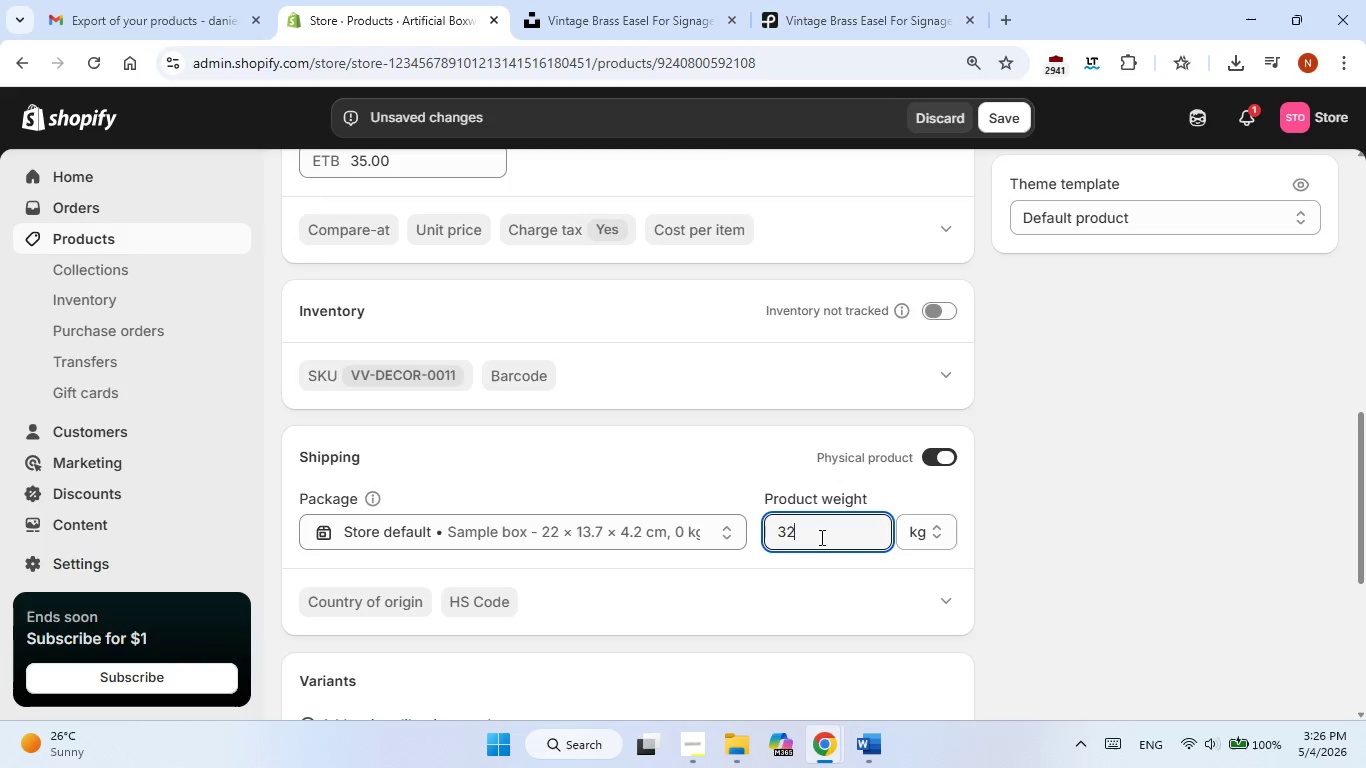 
key(Numpad2)
 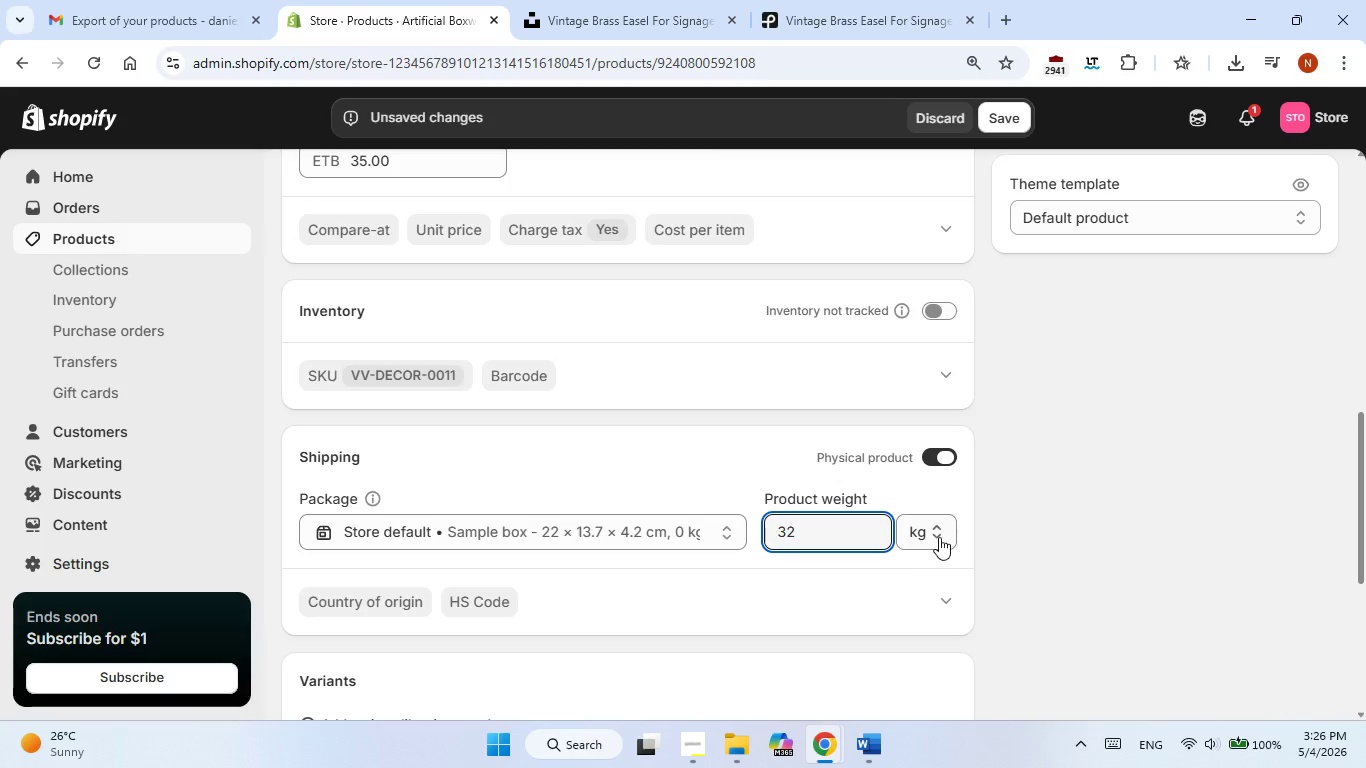 
left_click([939, 537])
 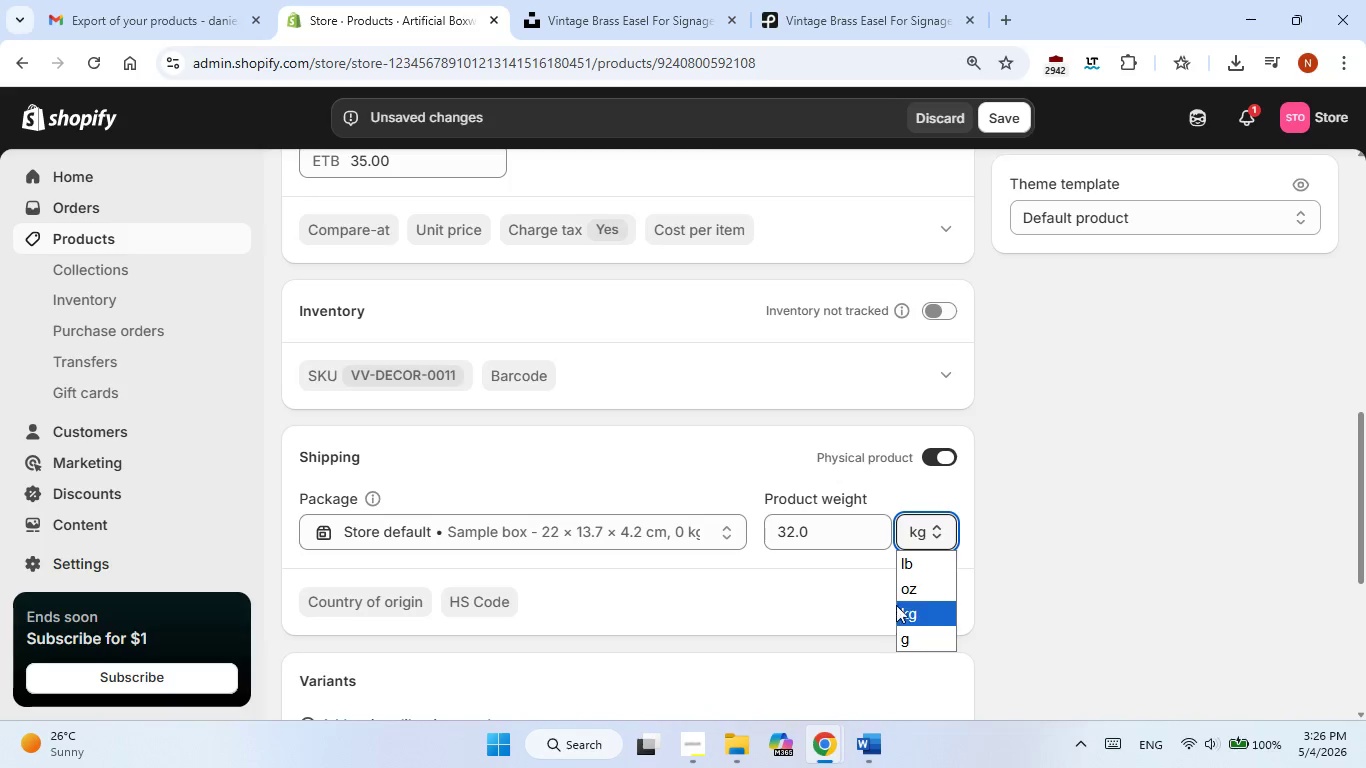 
left_click([913, 576])
 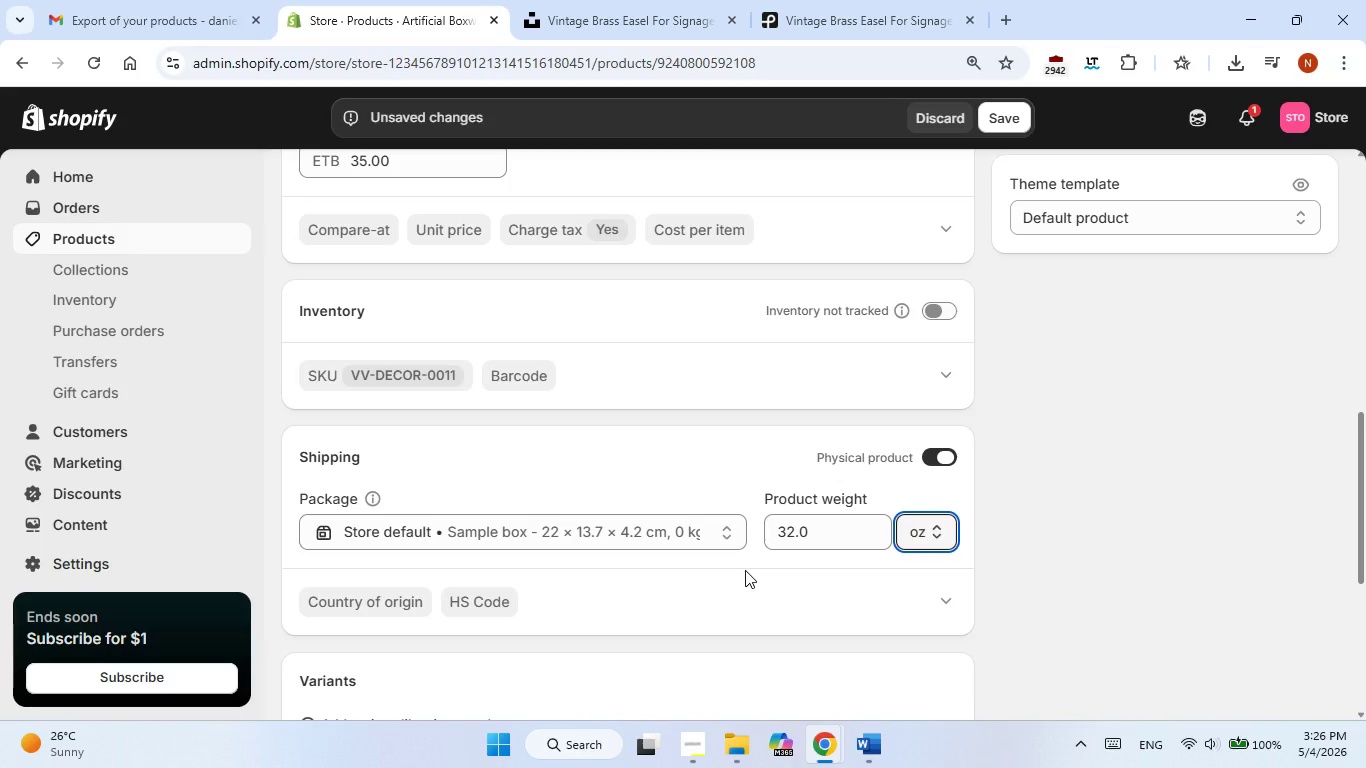 
scroll: coordinate [811, 425], scroll_direction: down, amount: 6.0
 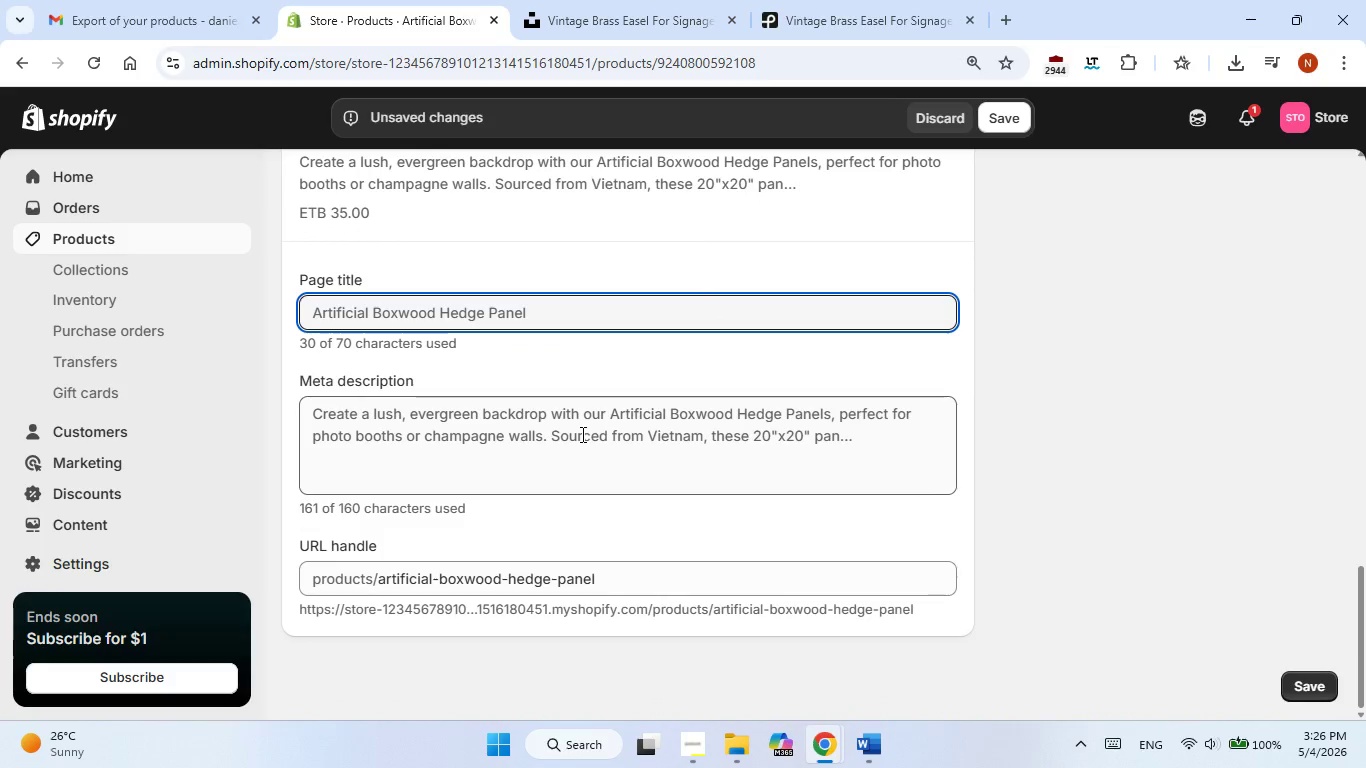 
left_click([581, 434])
 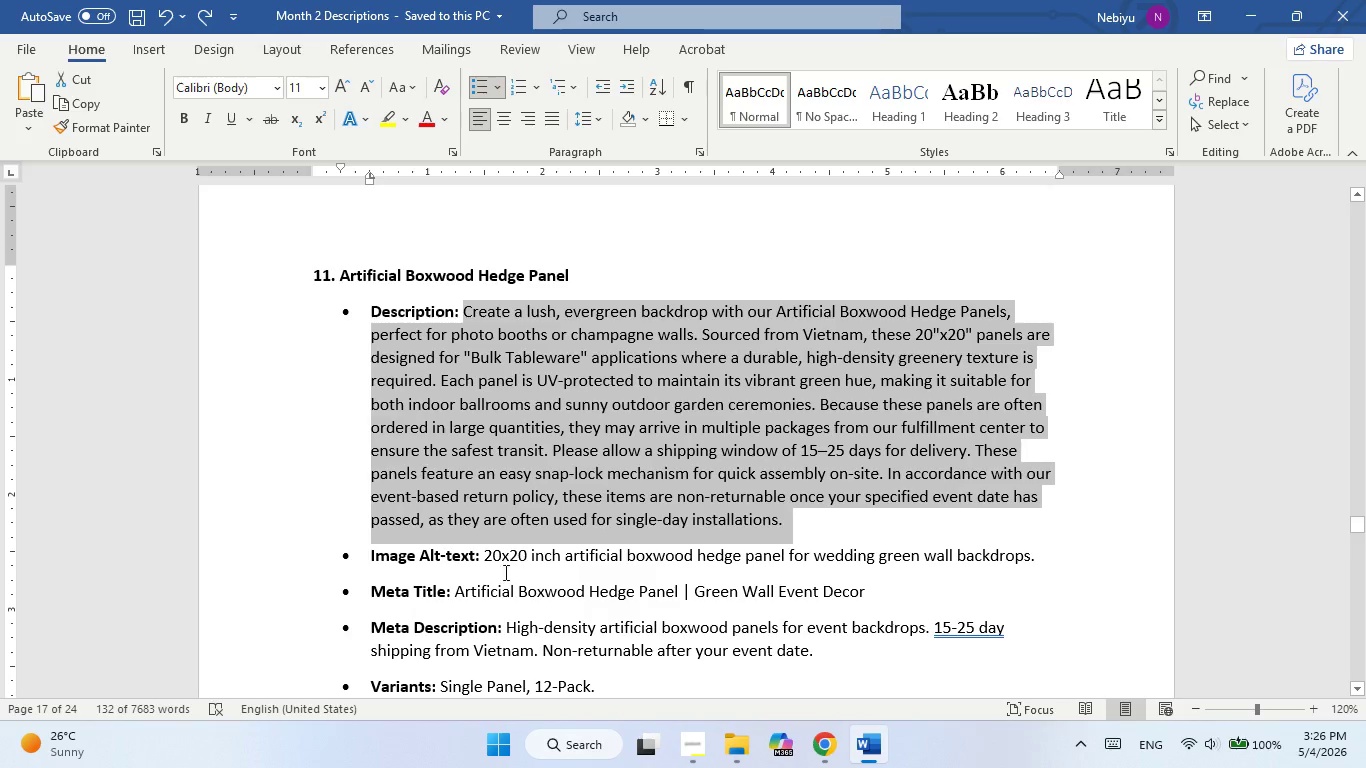 
left_click_drag(start_coordinate=[458, 591], to_coordinate=[880, 598])
 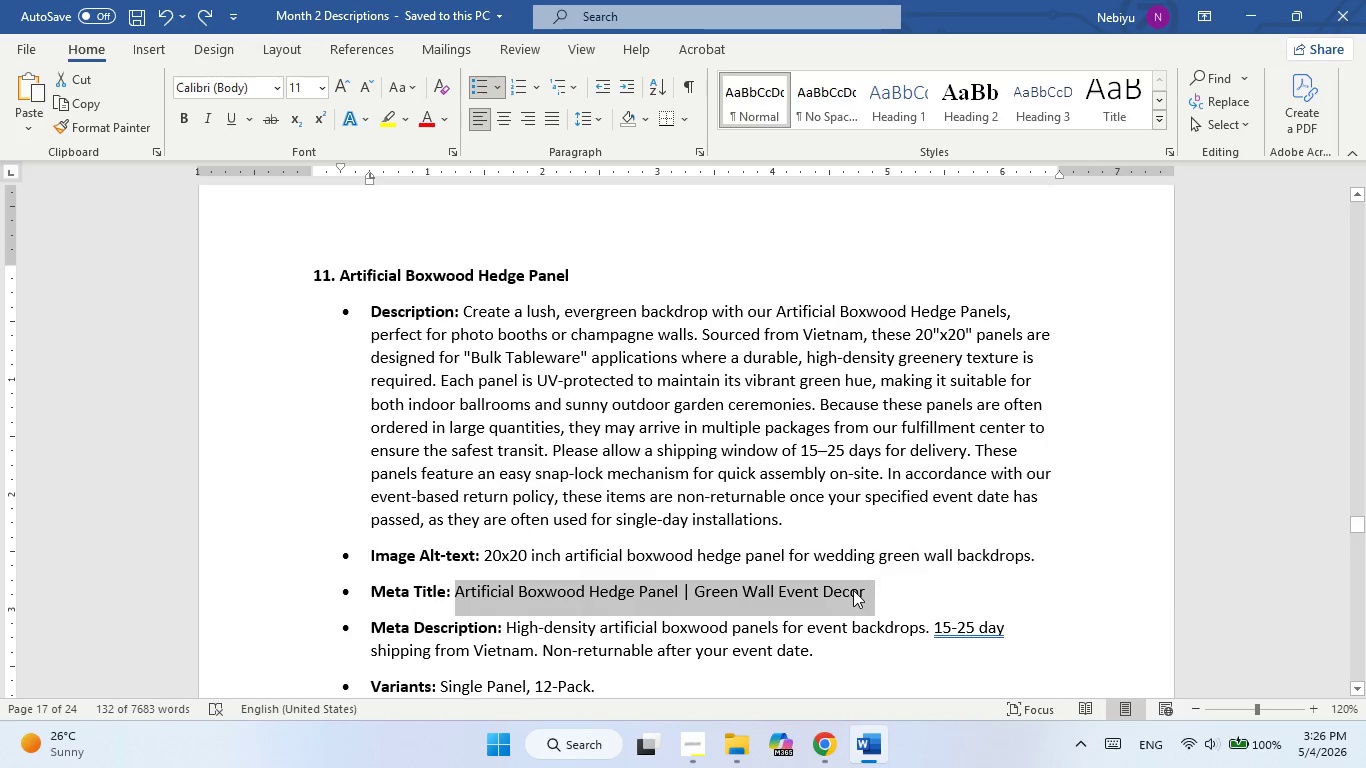 
right_click([853, 590])
 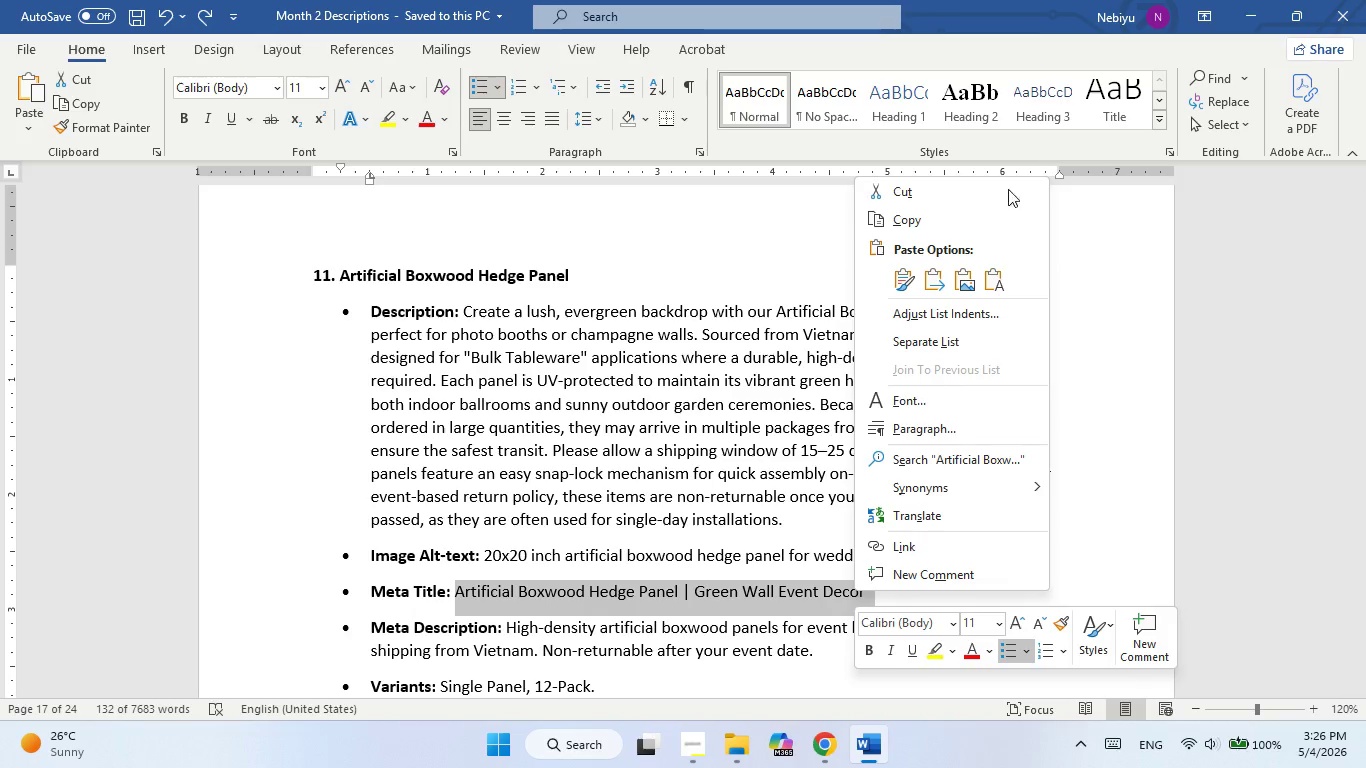 
left_click([937, 221])
 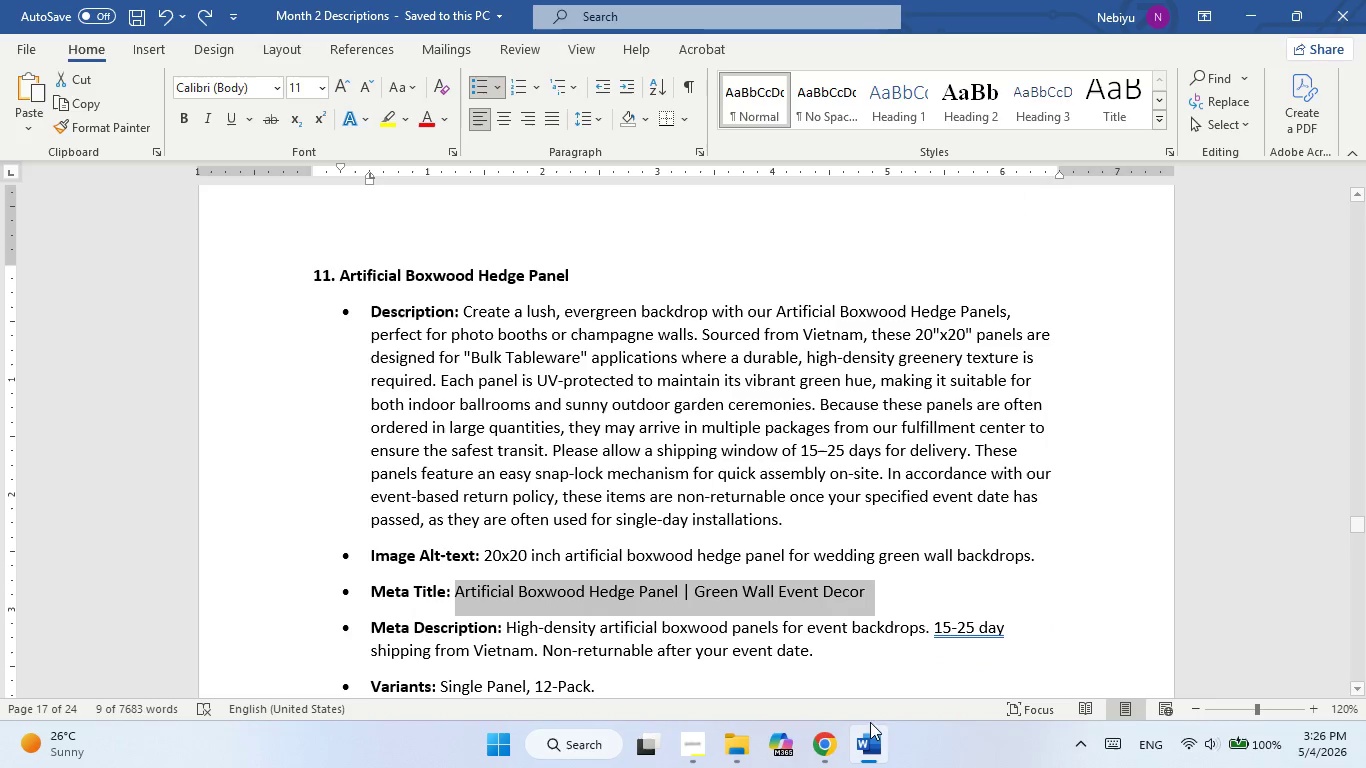 
left_click([871, 736])
 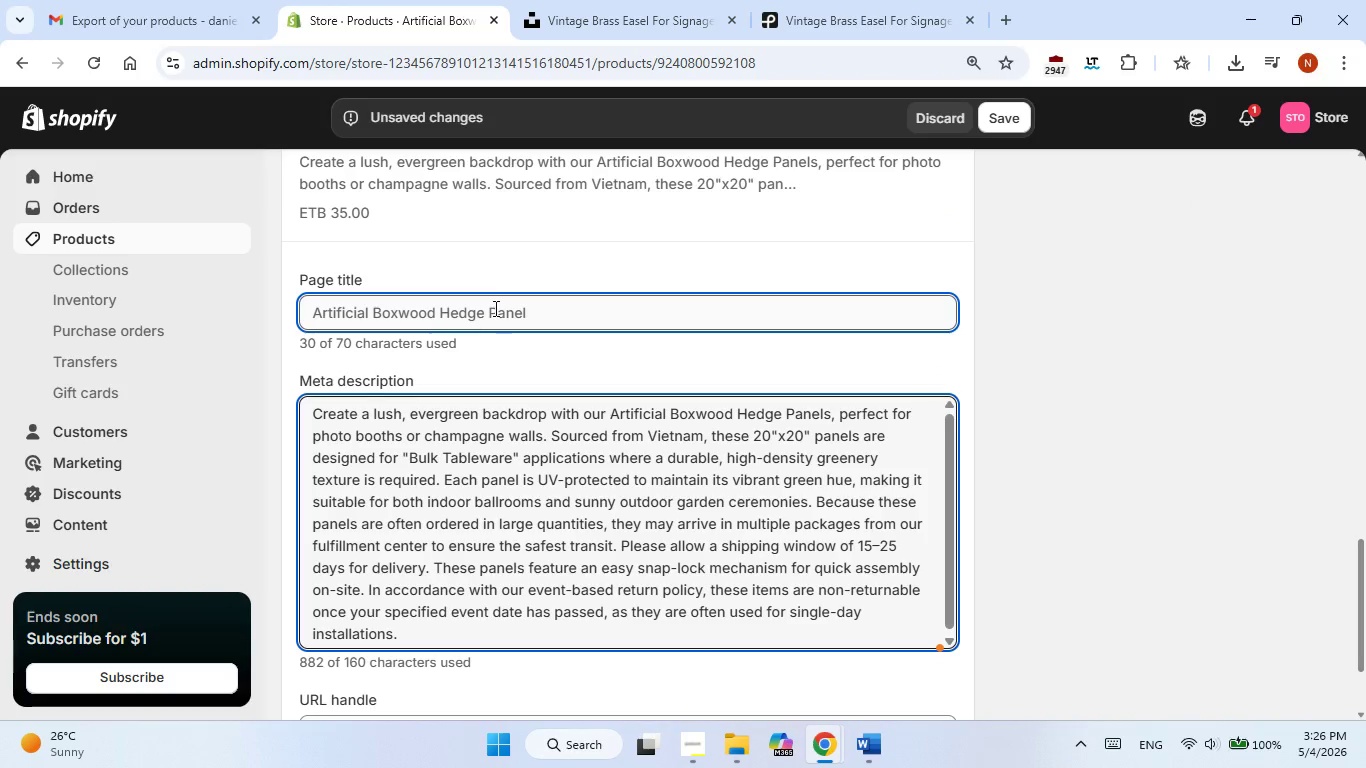 
double_click([494, 308])
 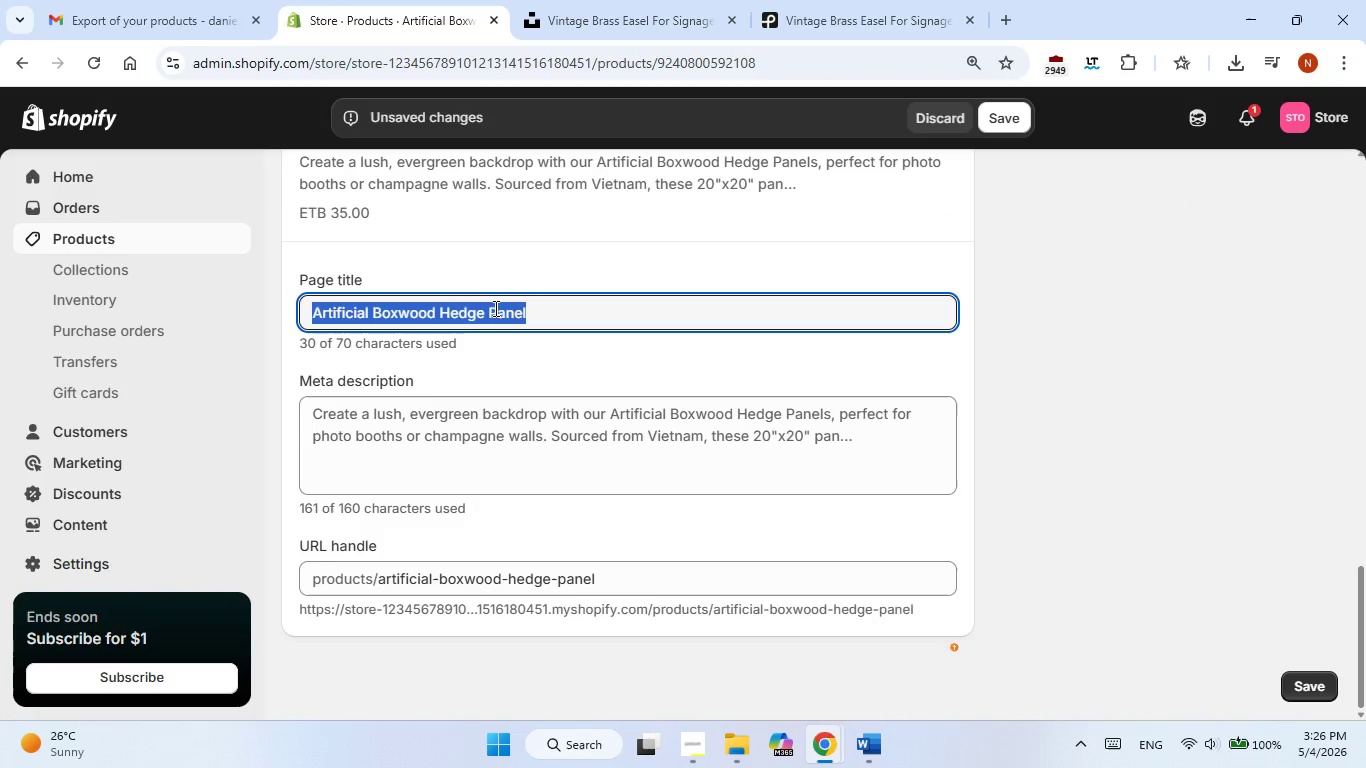 
triple_click([494, 308])
 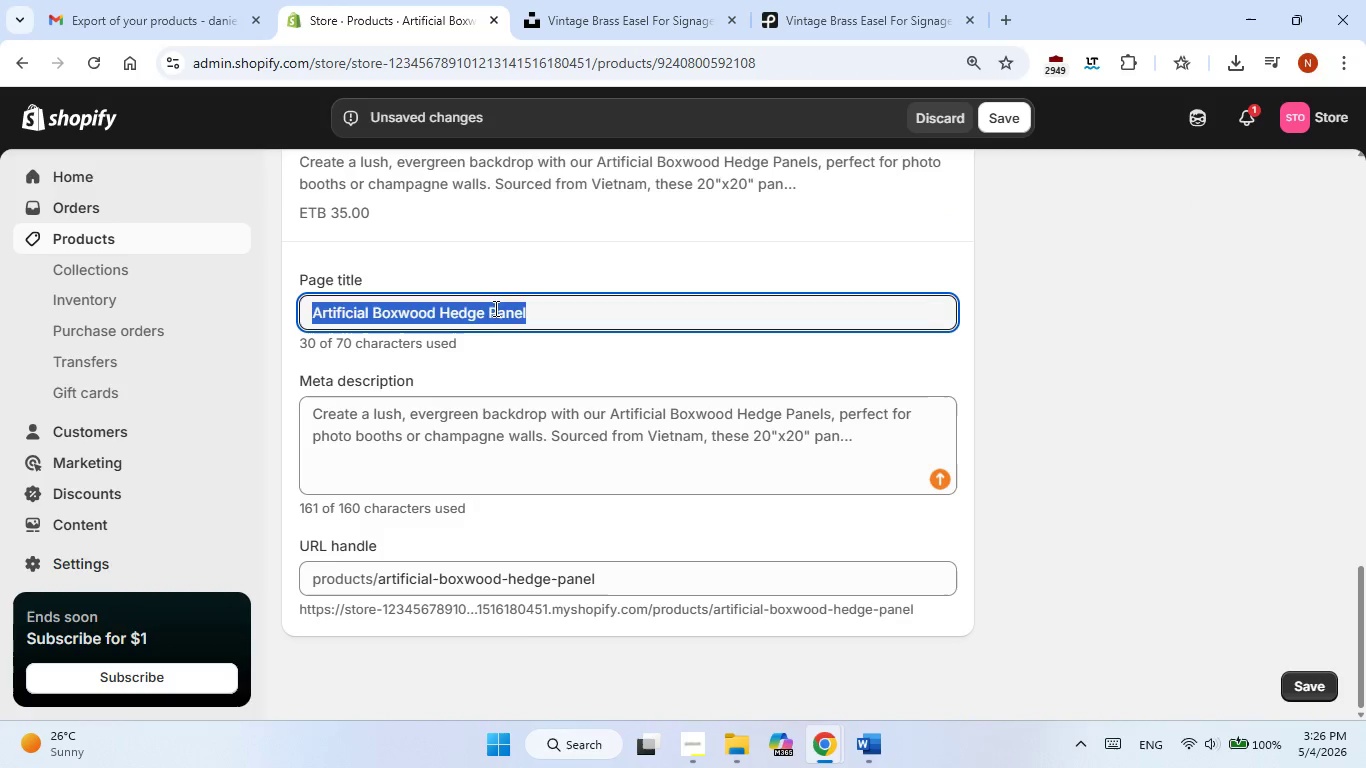 
right_click([494, 308])
 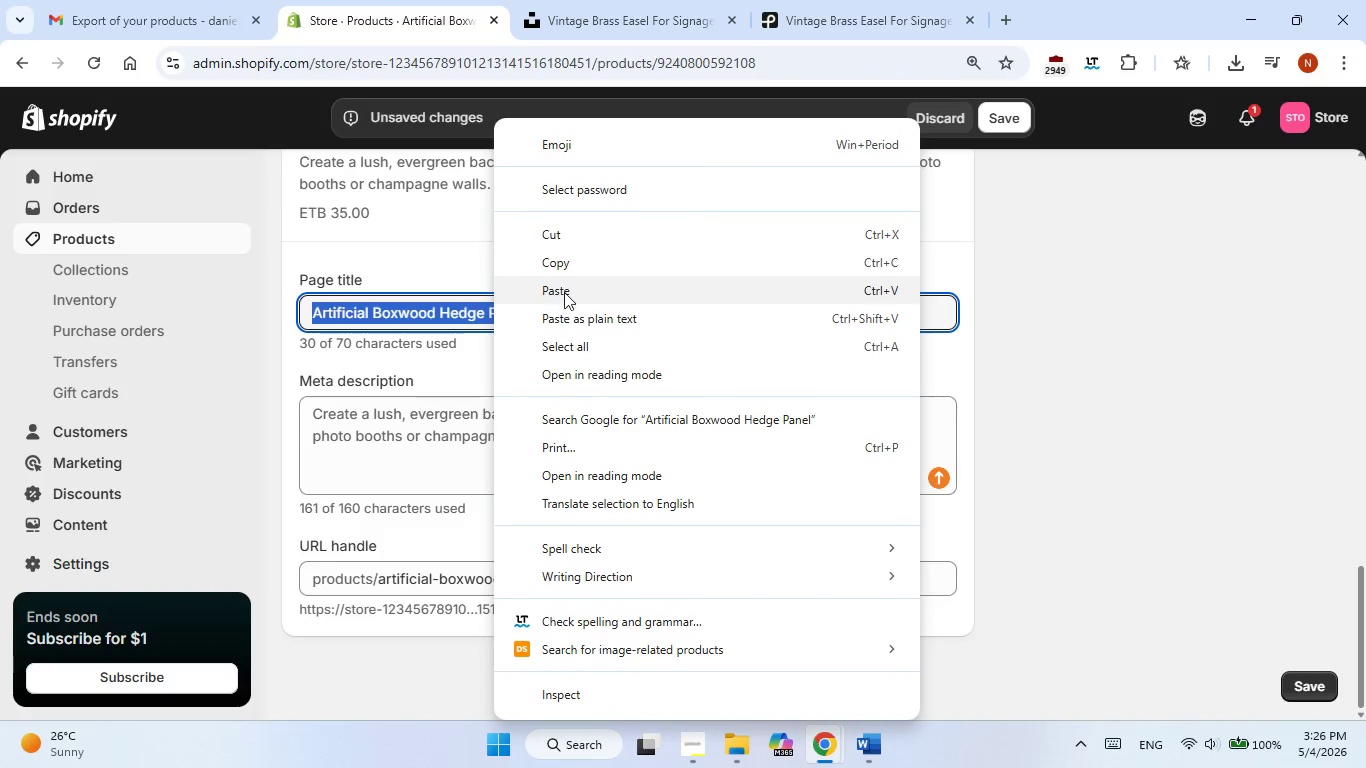 
left_click([565, 290])
 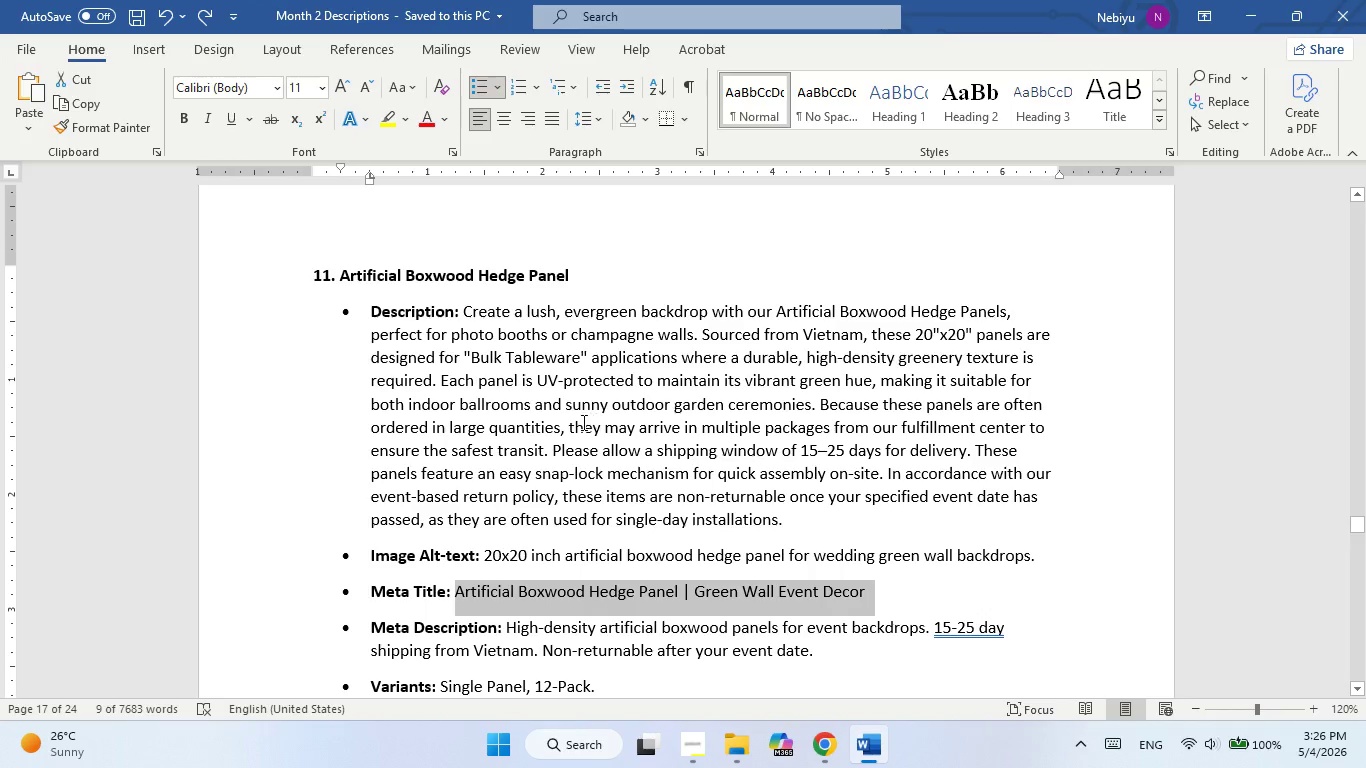 
left_click_drag(start_coordinate=[508, 624], to_coordinate=[827, 654])
 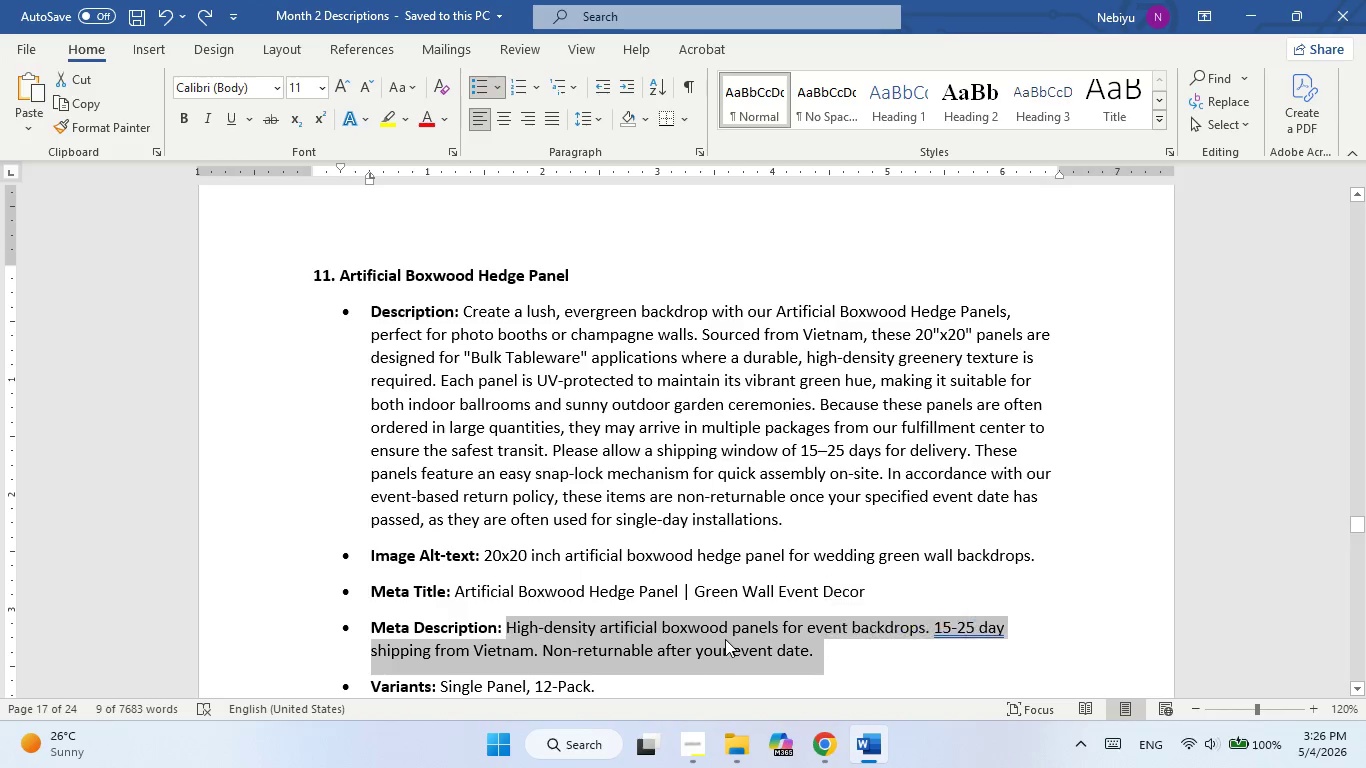 
right_click([725, 639])
 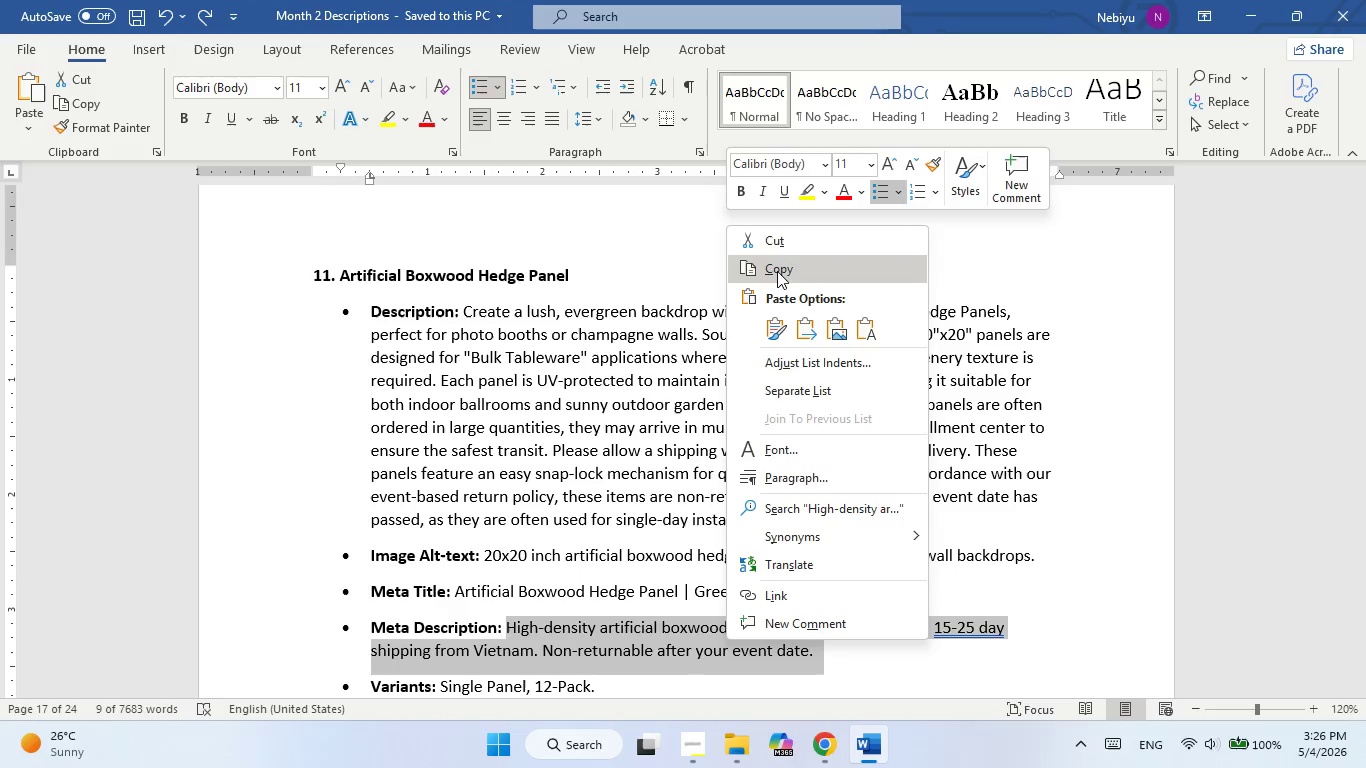 
left_click([777, 271])
 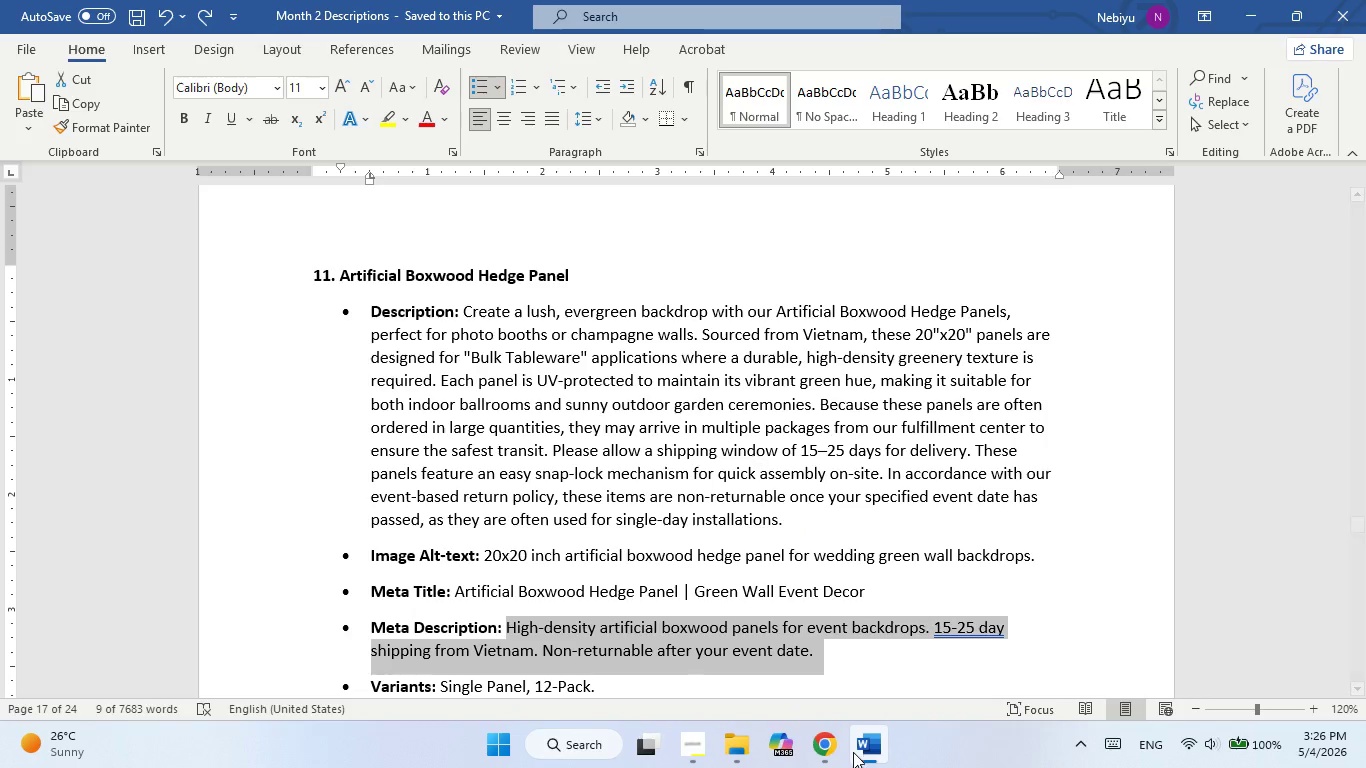 
left_click([856, 751])
 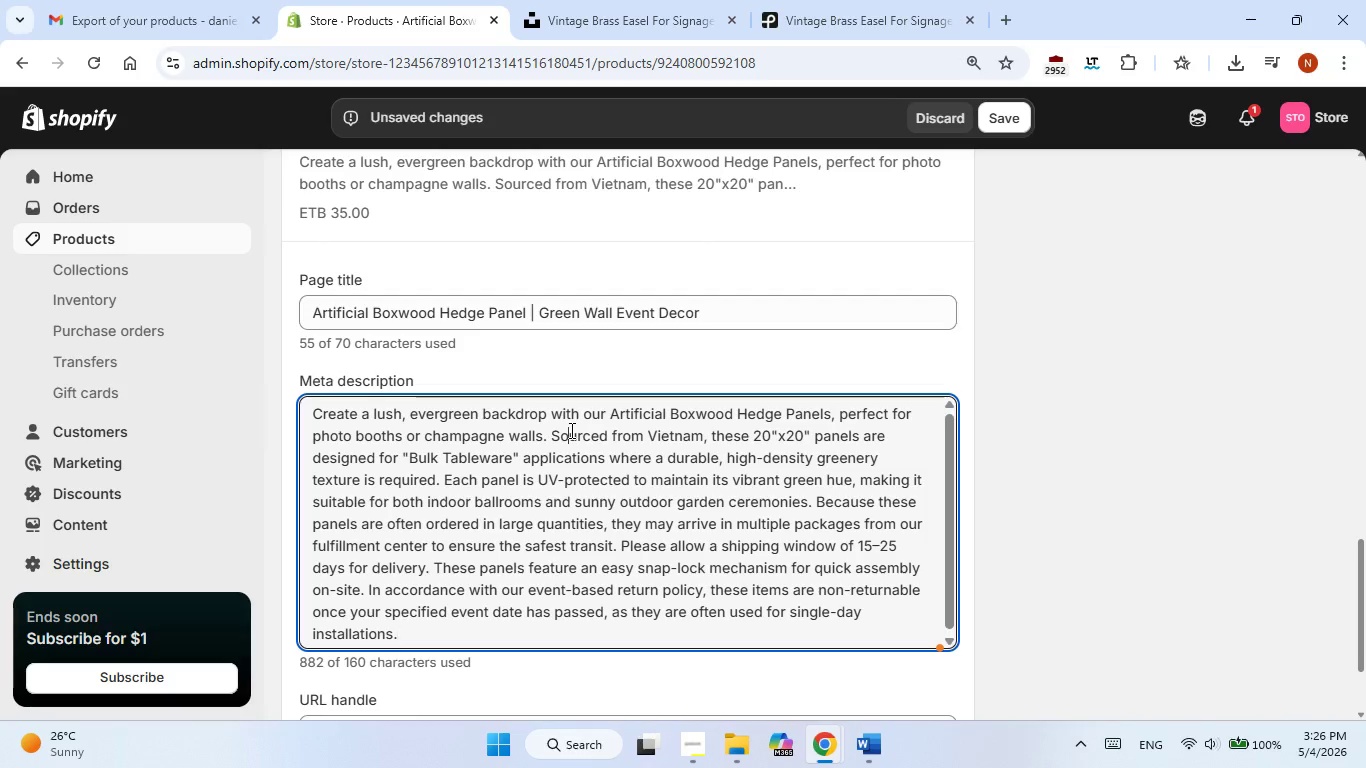 
double_click([570, 430])
 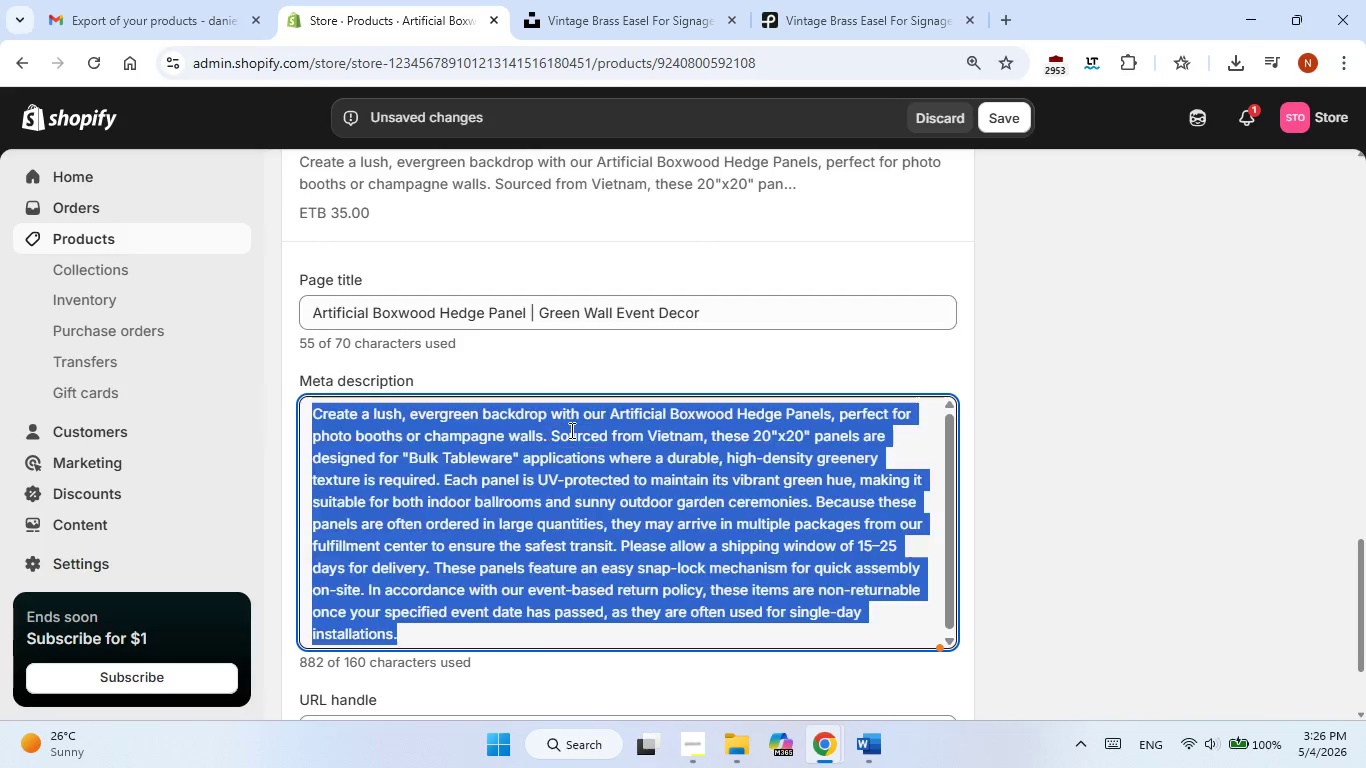 
triple_click([570, 430])
 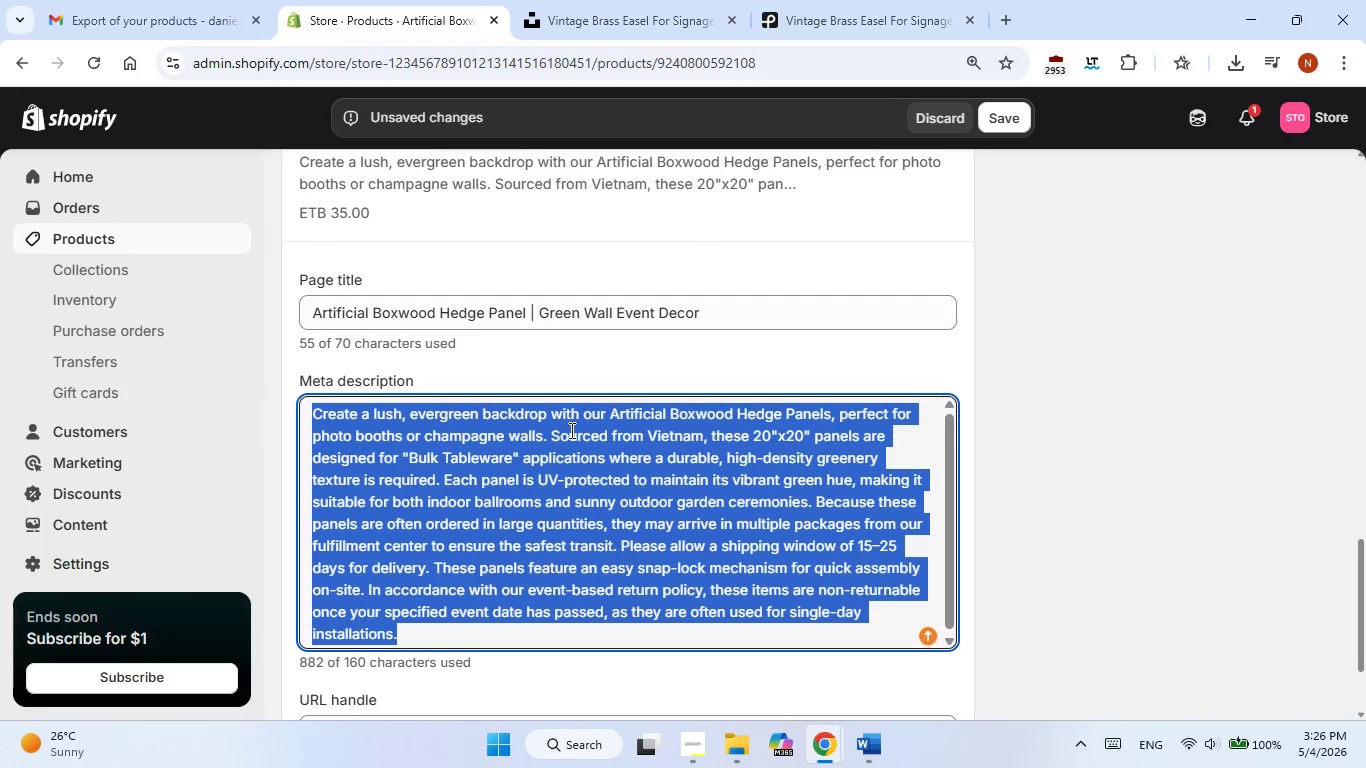 
right_click([570, 430])
 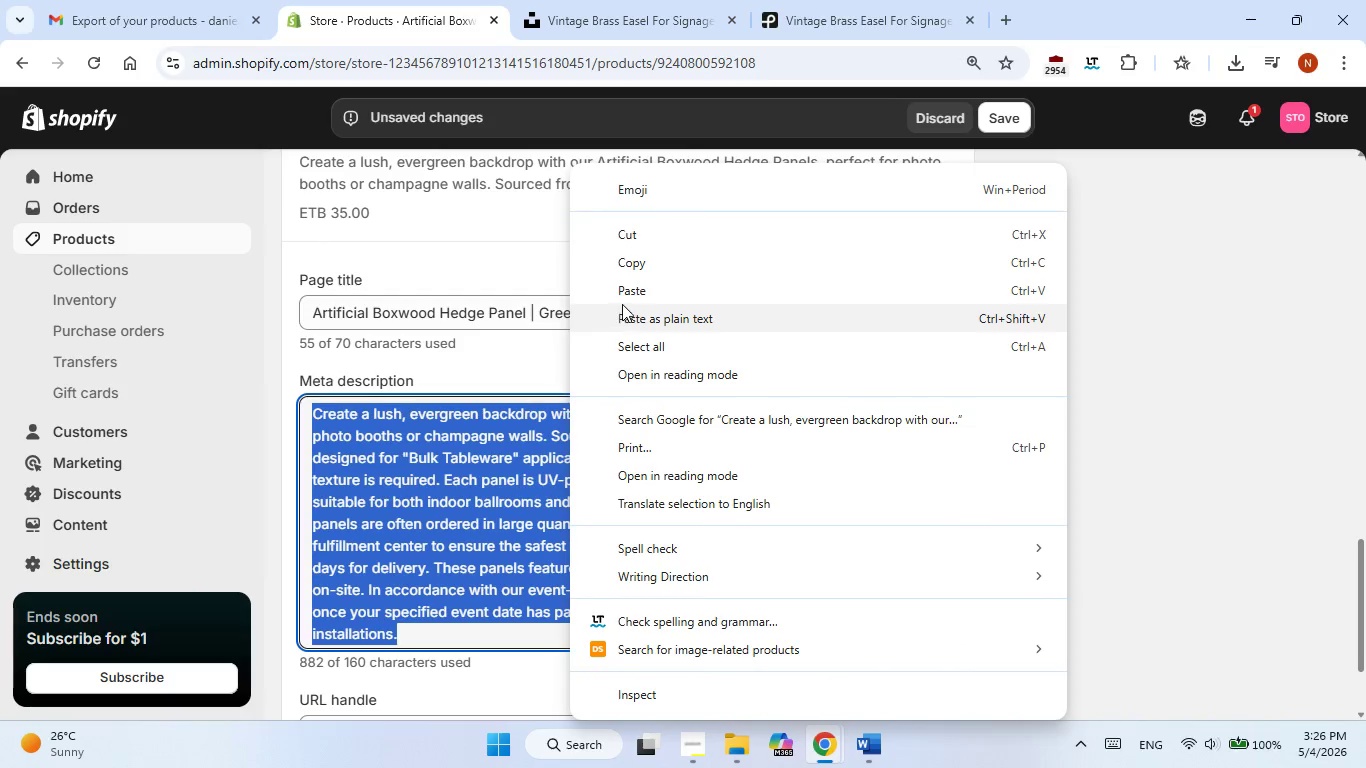 
left_click([627, 296])
 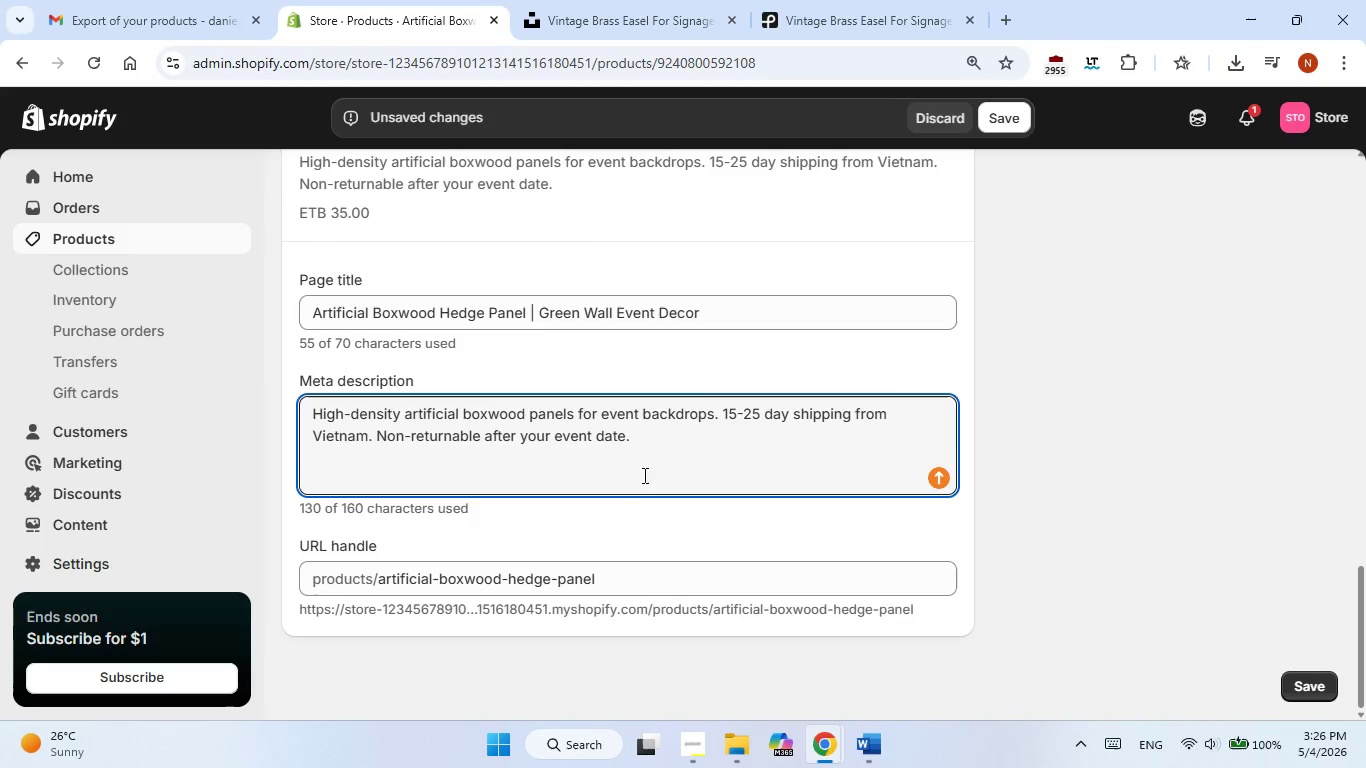 
wait(9.99)
 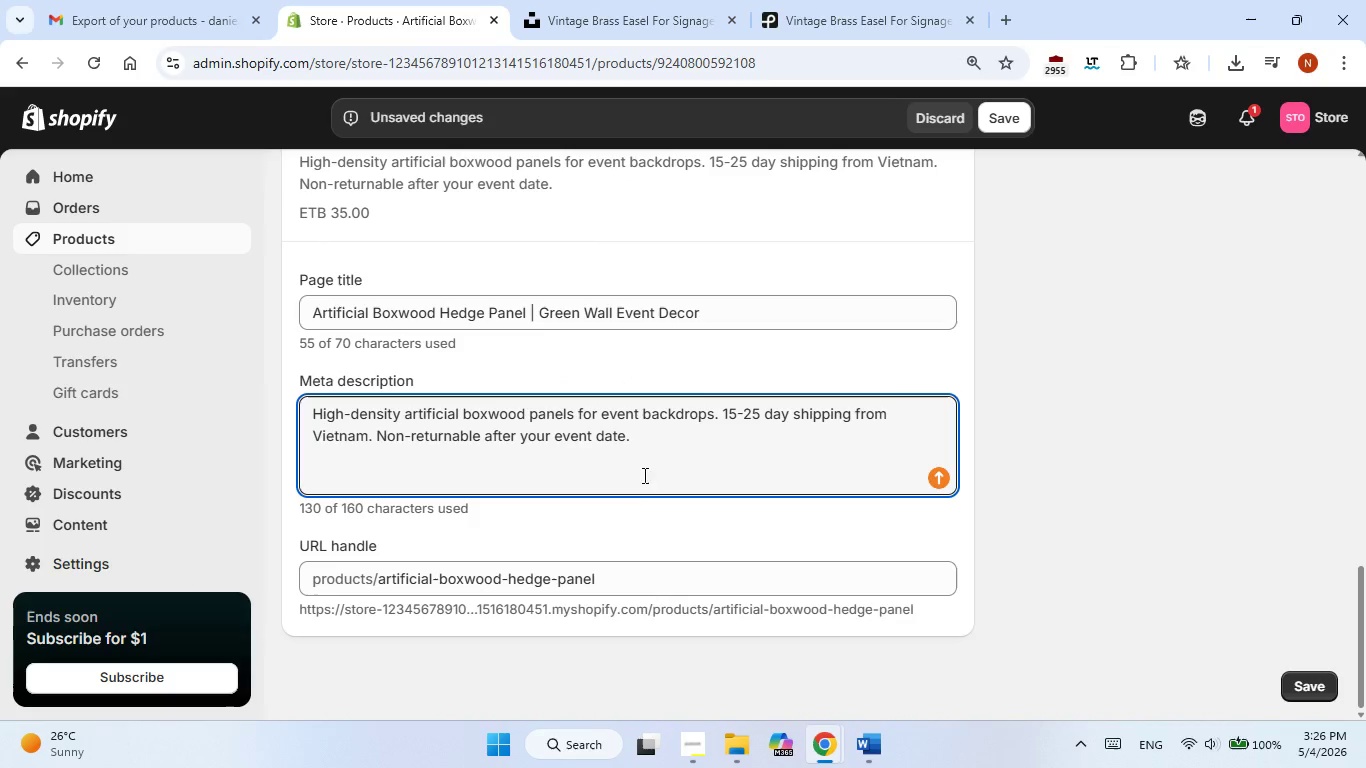 
mouse_move([971, 469])
 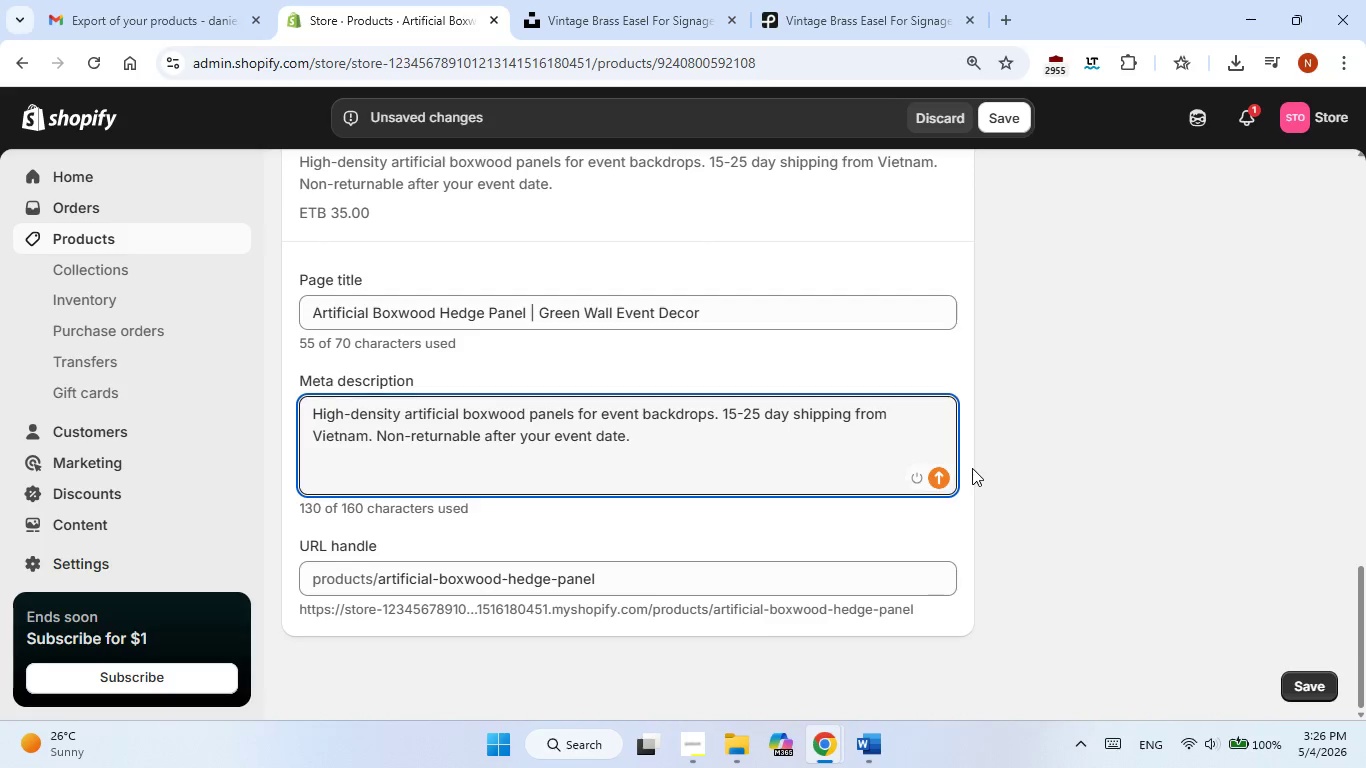 
left_click([972, 468])
 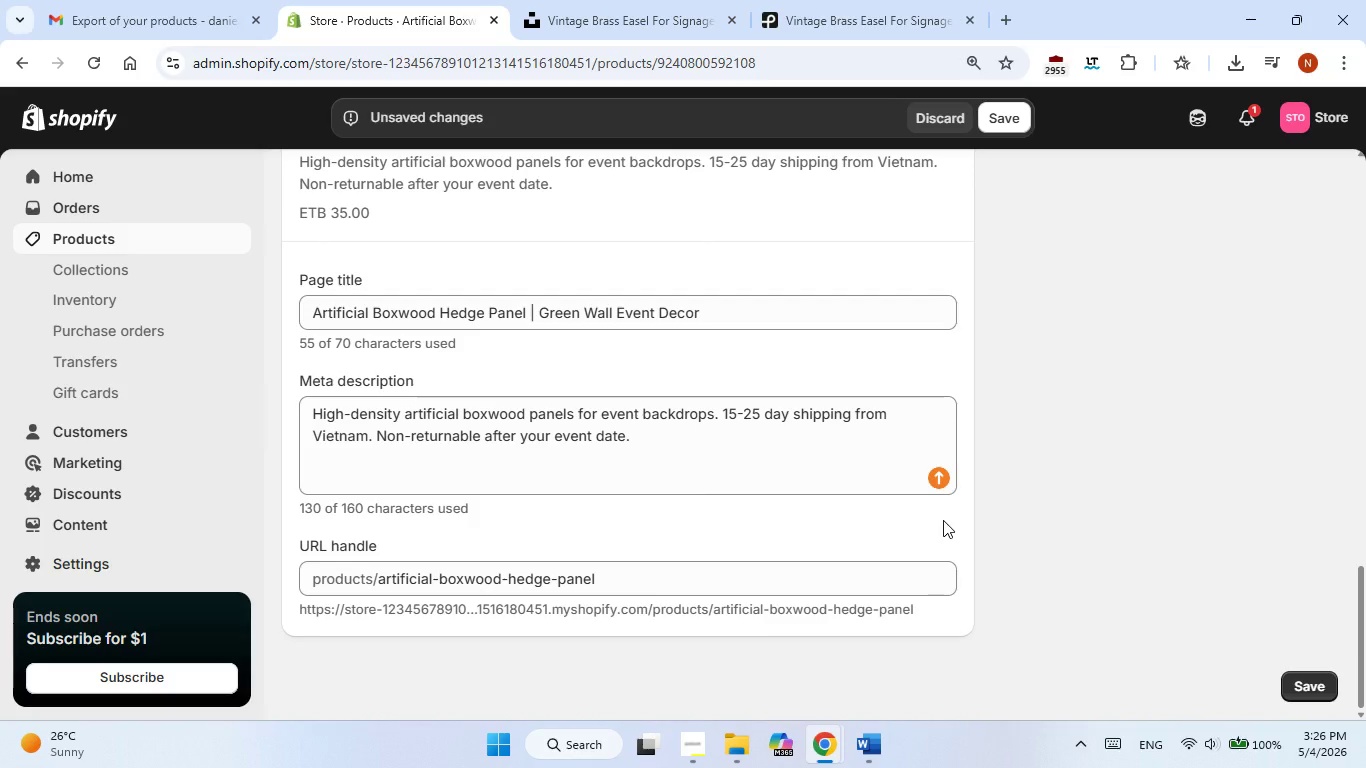 
scroll: coordinate [943, 520], scroll_direction: up, amount: 2.0
 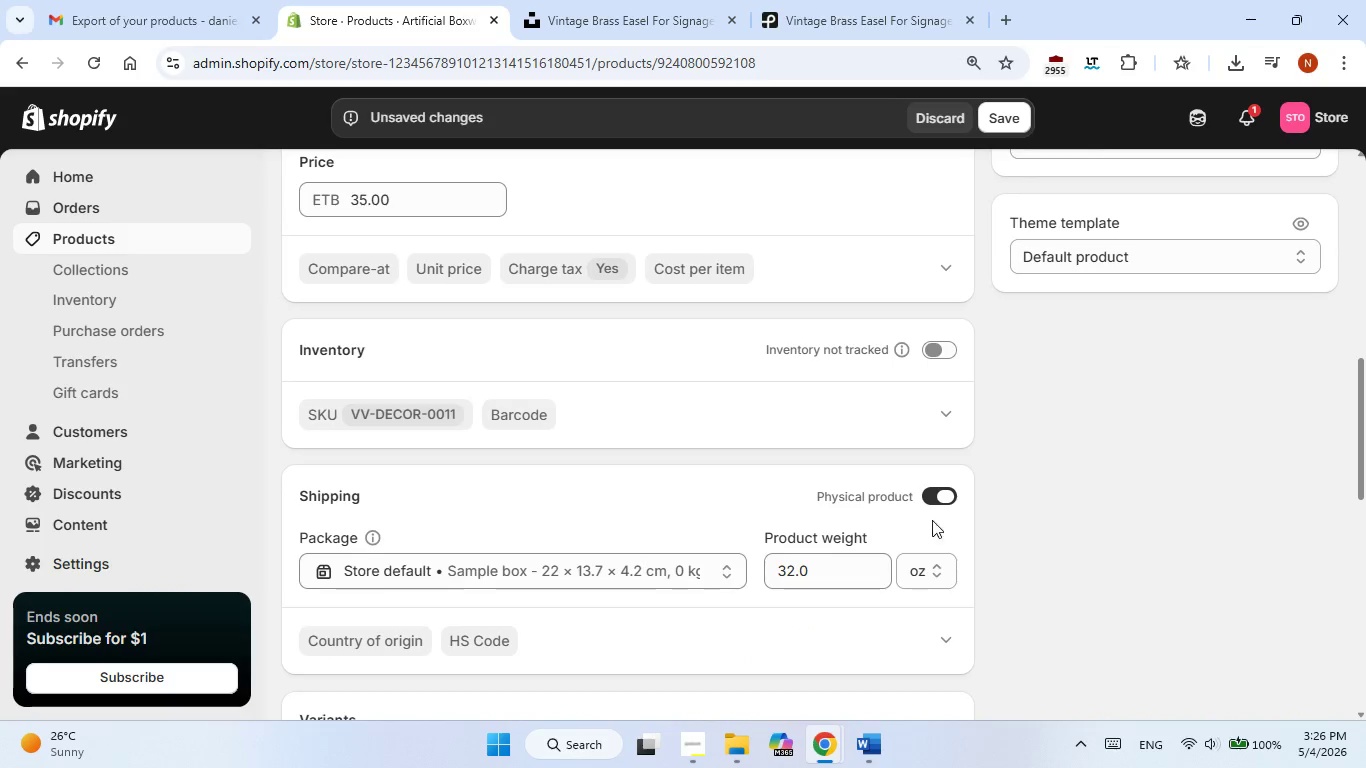 
scroll: coordinate [632, 481], scroll_direction: down, amount: 1.0
 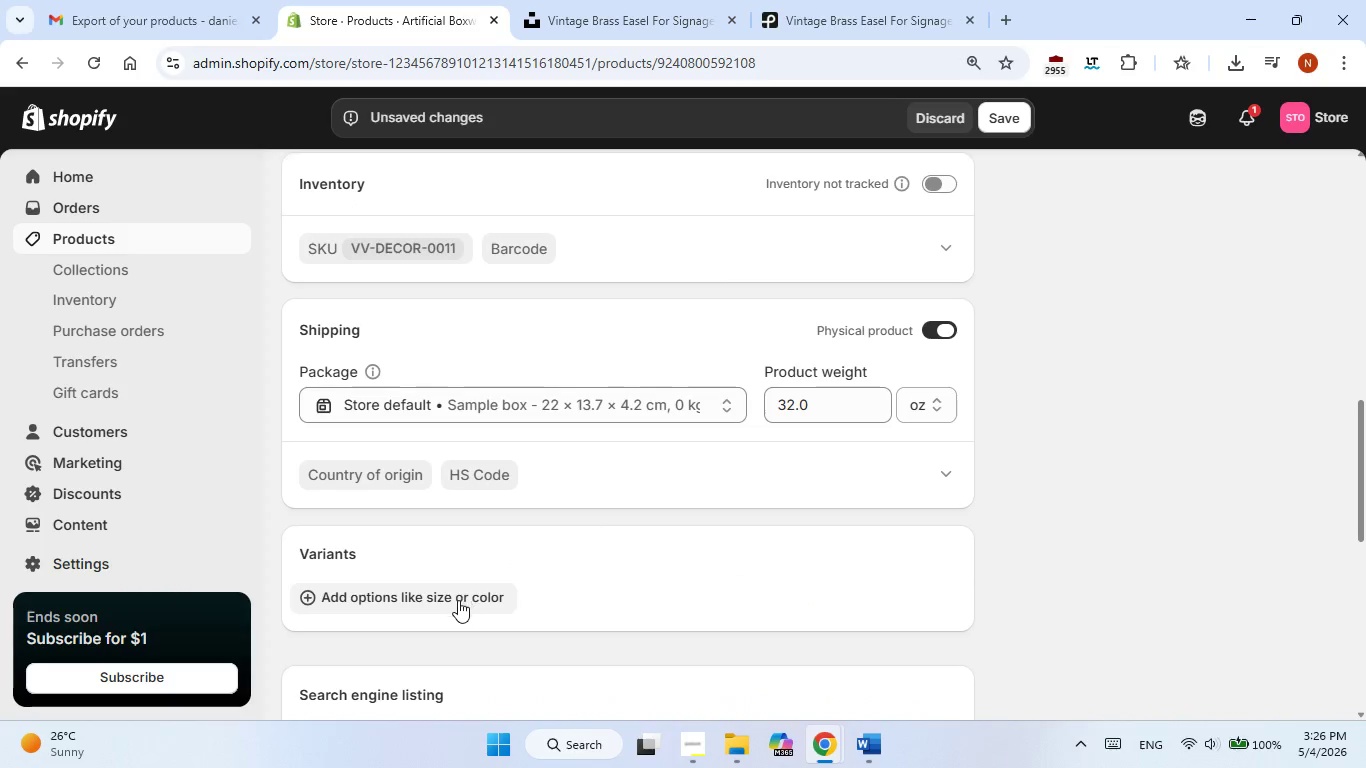 
left_click([458, 600])
 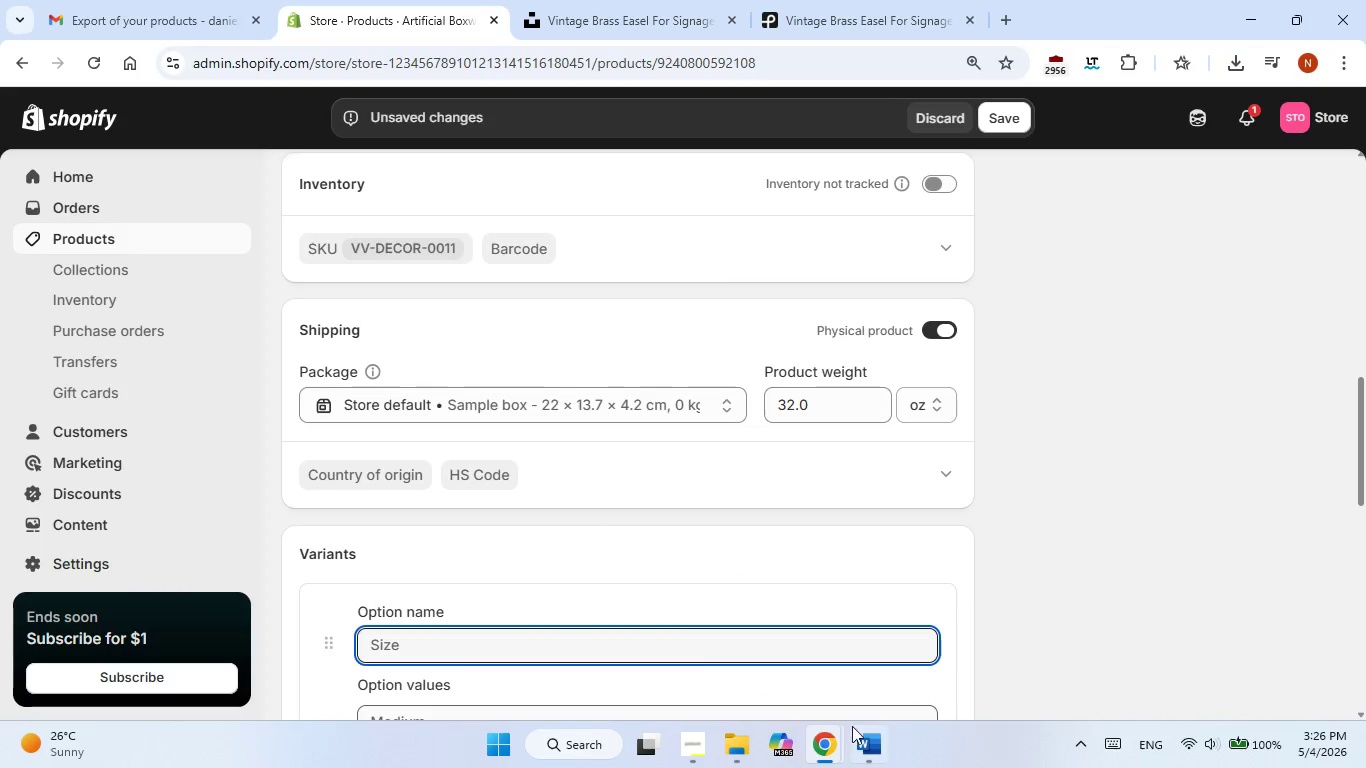 
left_click([856, 737])
 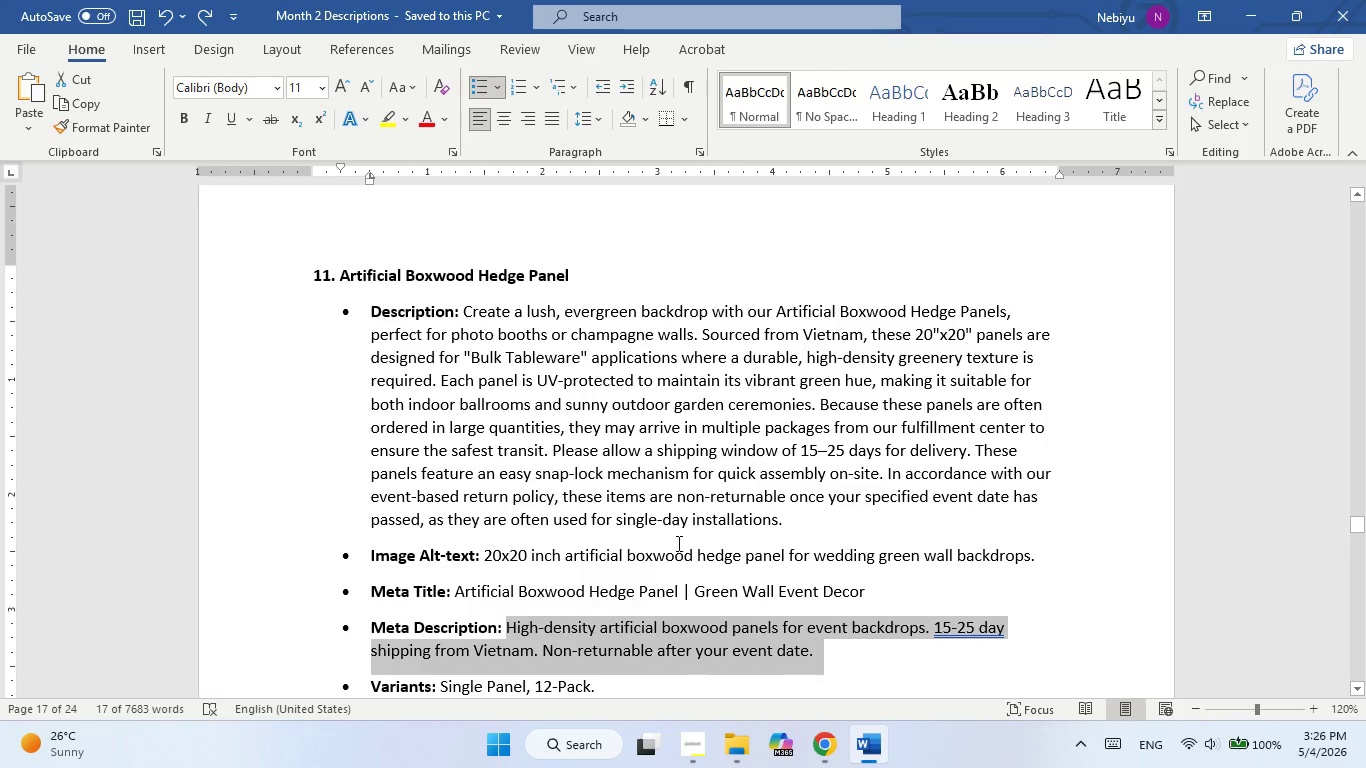 
scroll: coordinate [621, 495], scroll_direction: down, amount: 1.0
 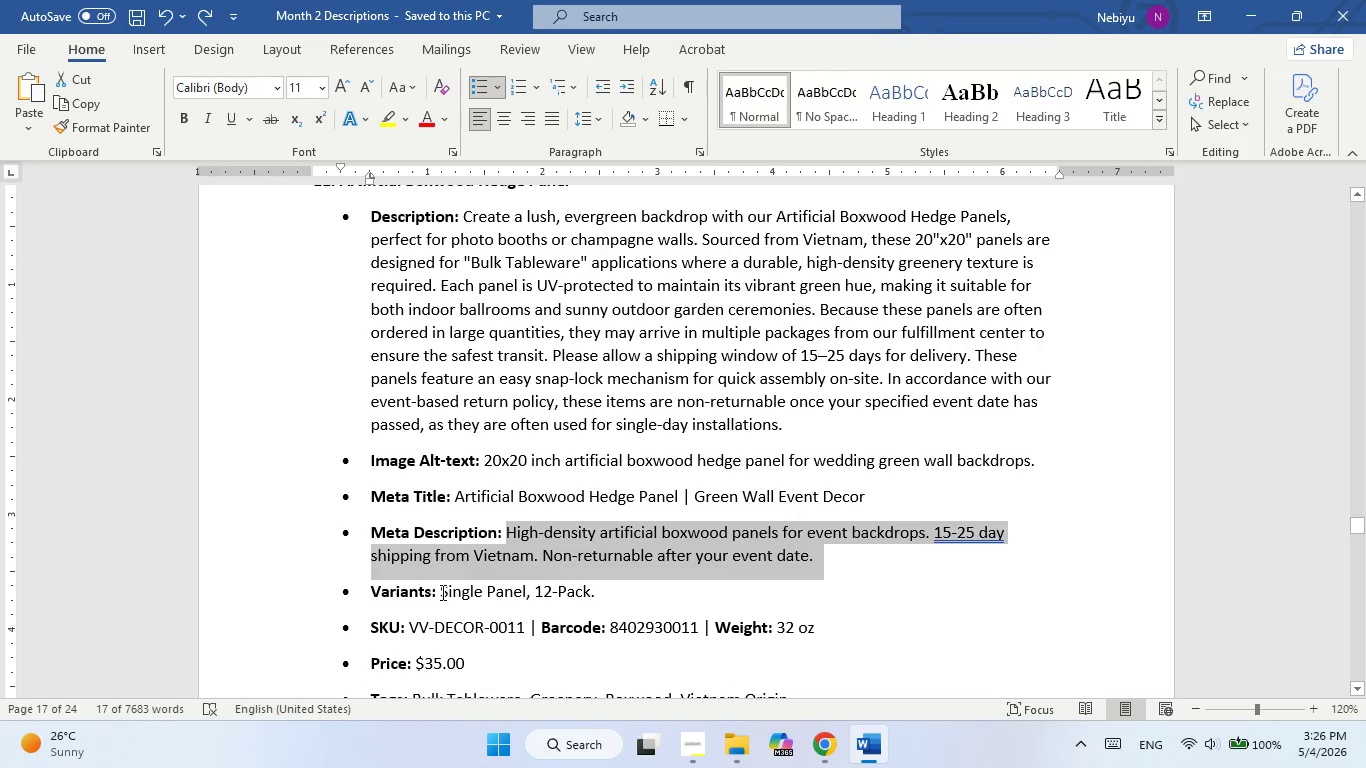 
left_click_drag(start_coordinate=[443, 592], to_coordinate=[587, 595])
 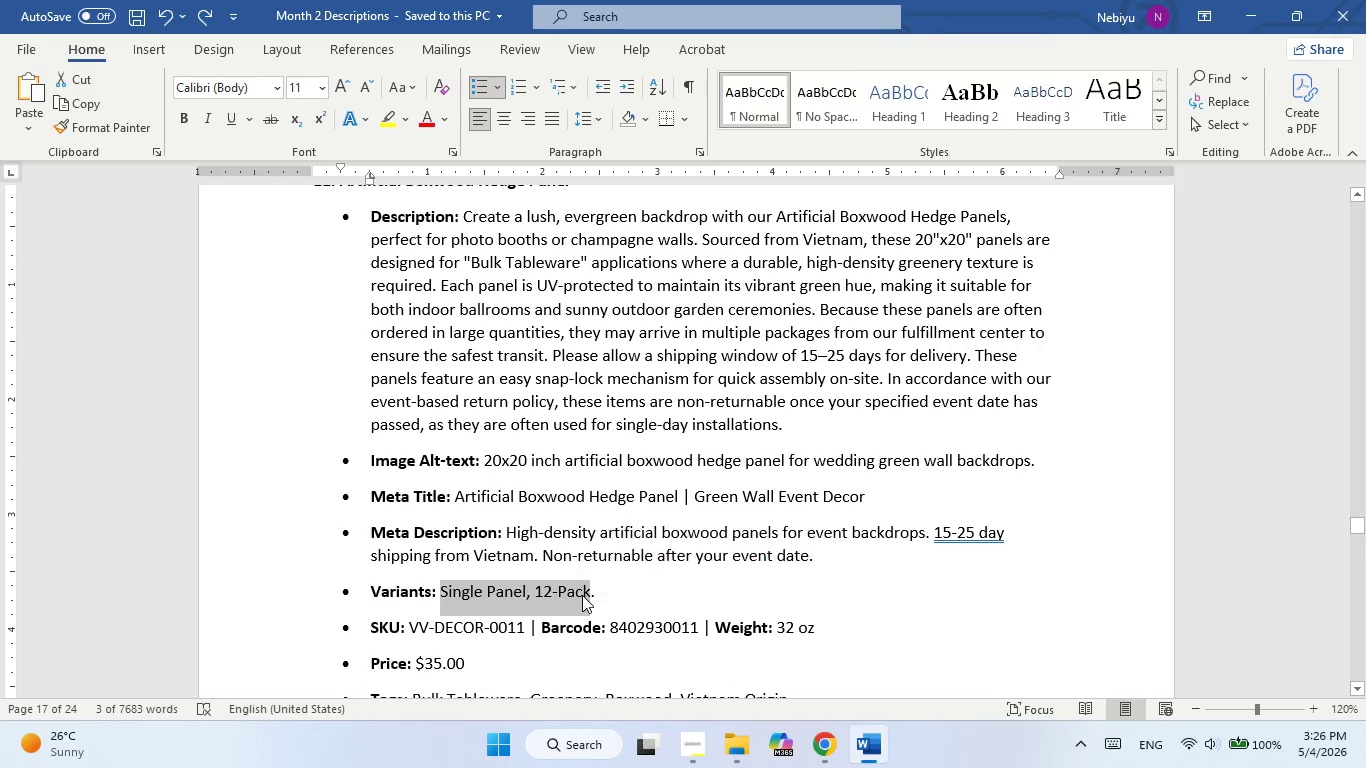 
right_click([582, 595])
 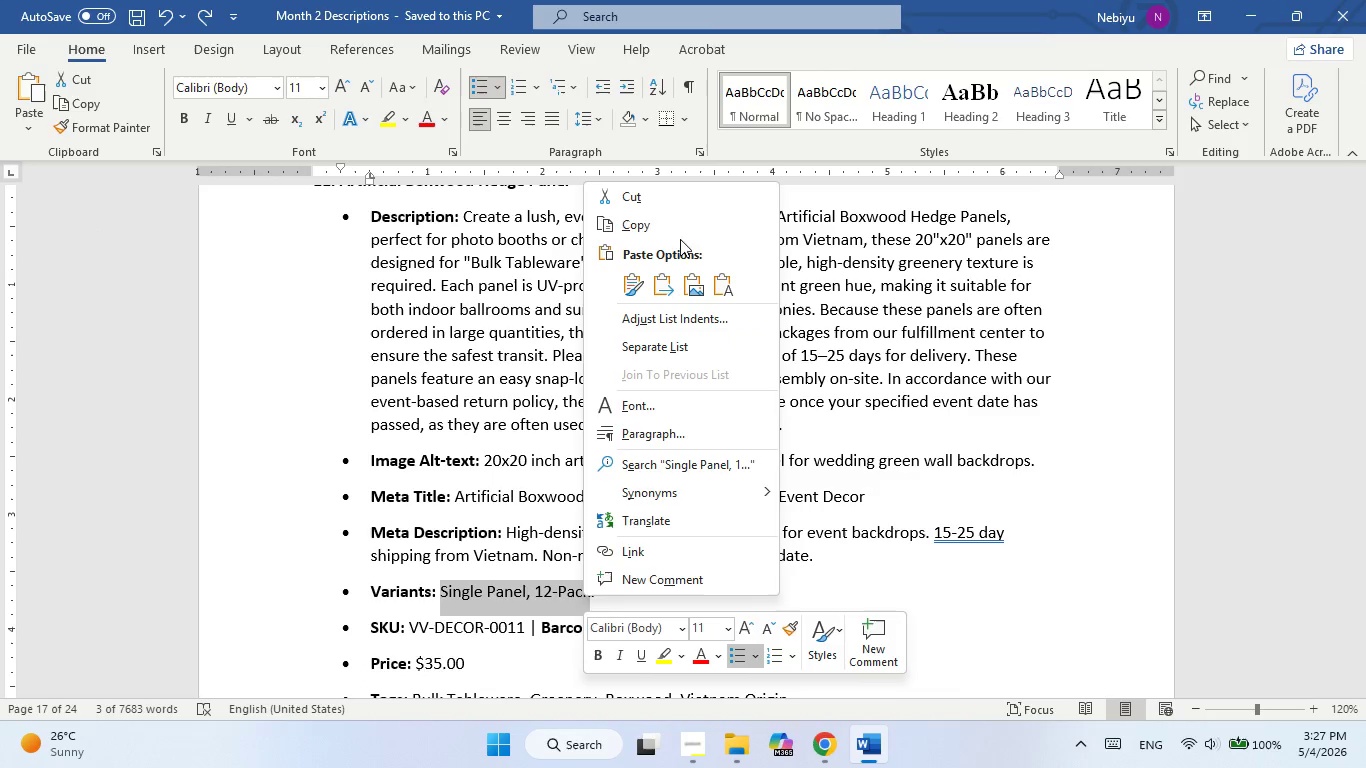 
left_click([680, 227])
 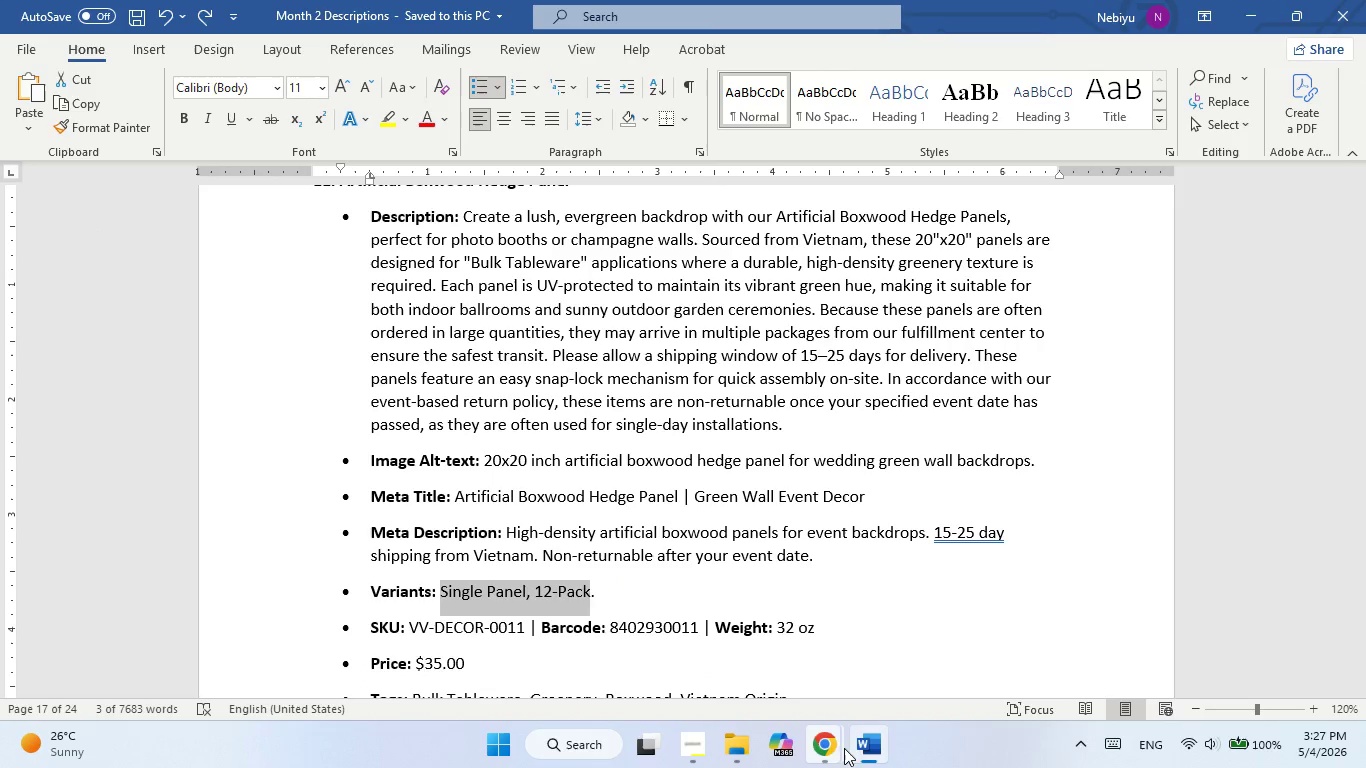 
left_click([856, 741])
 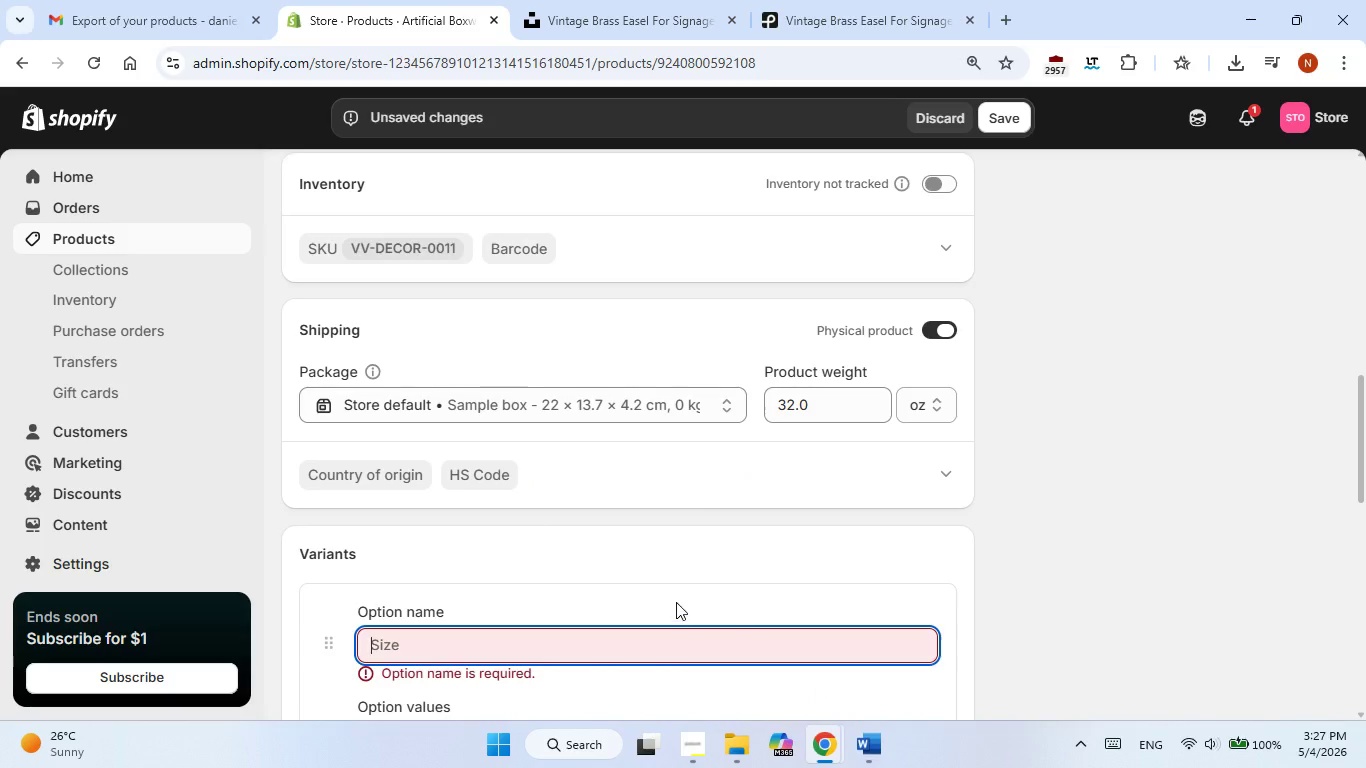 
scroll: coordinate [676, 602], scroll_direction: down, amount: 1.0
 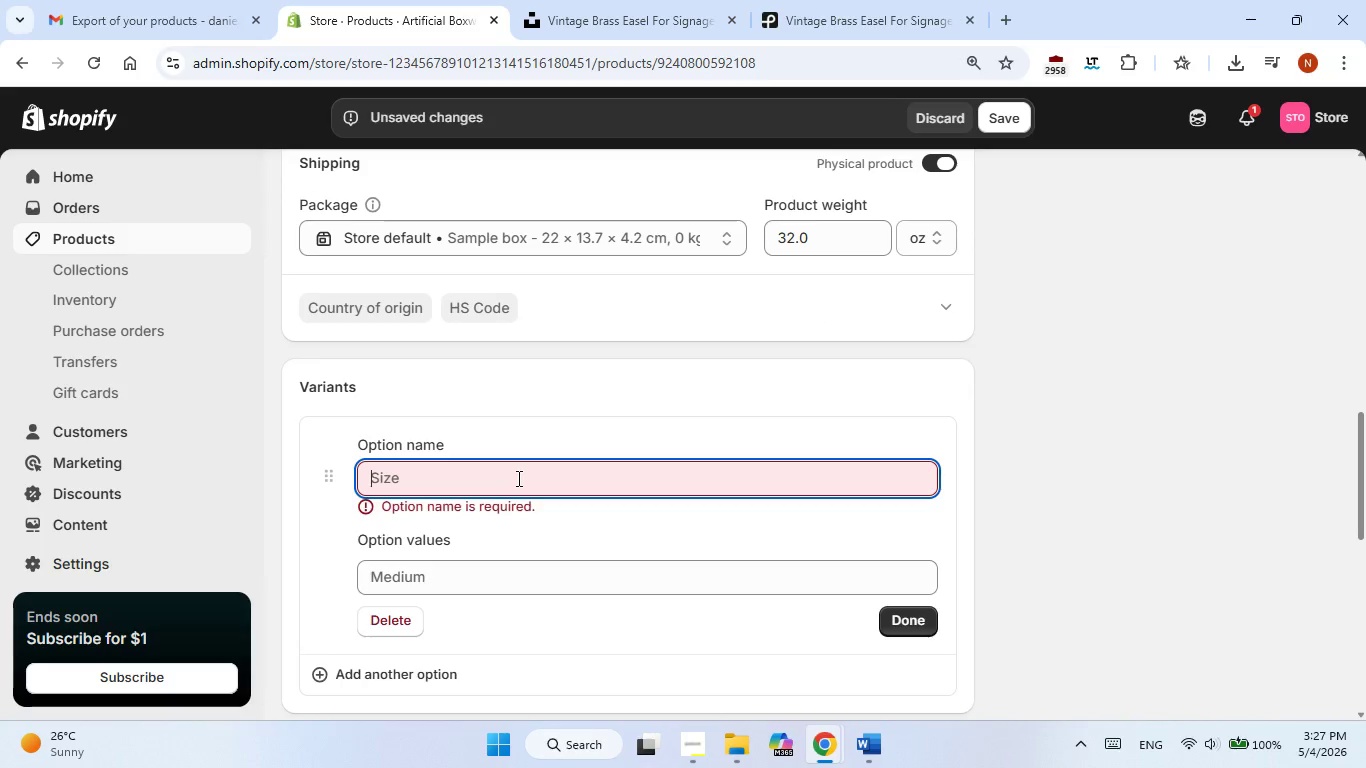 
type(Size)
 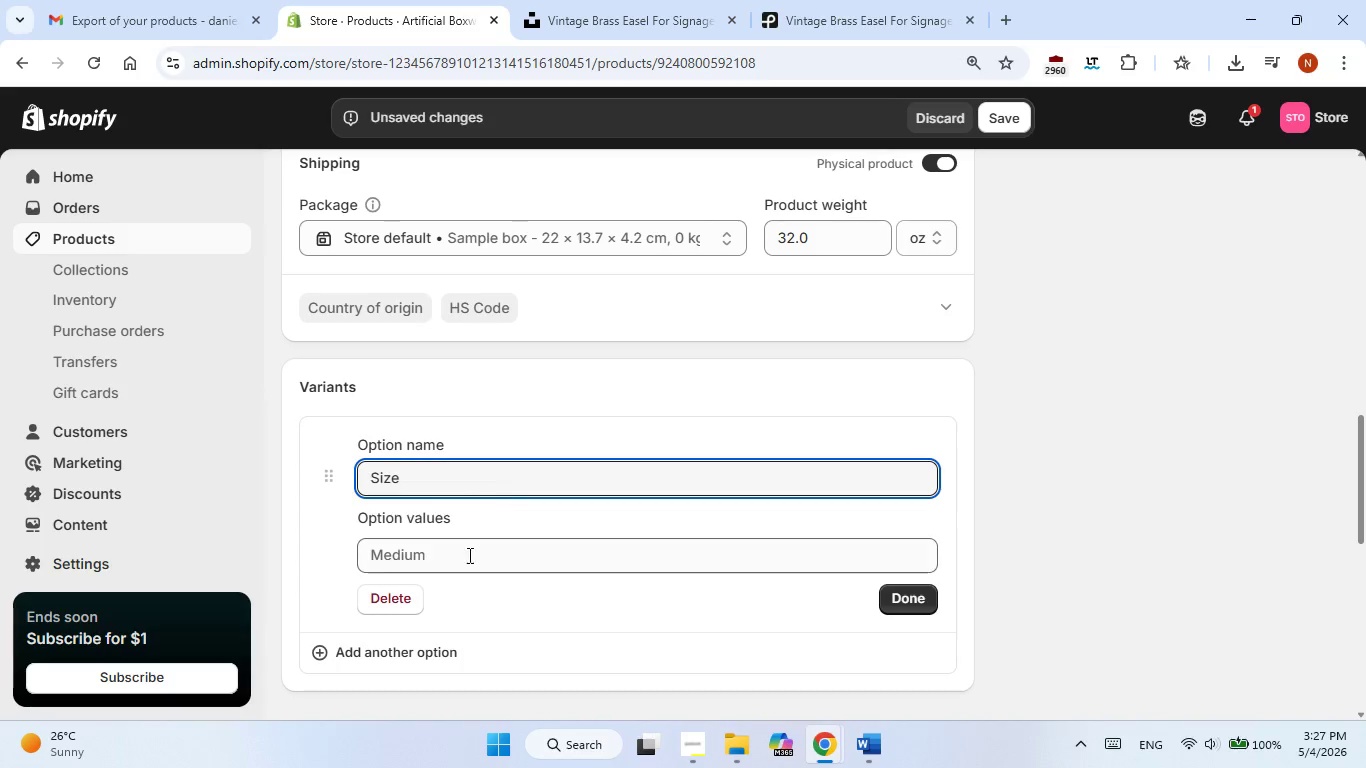 
left_click([468, 555])
 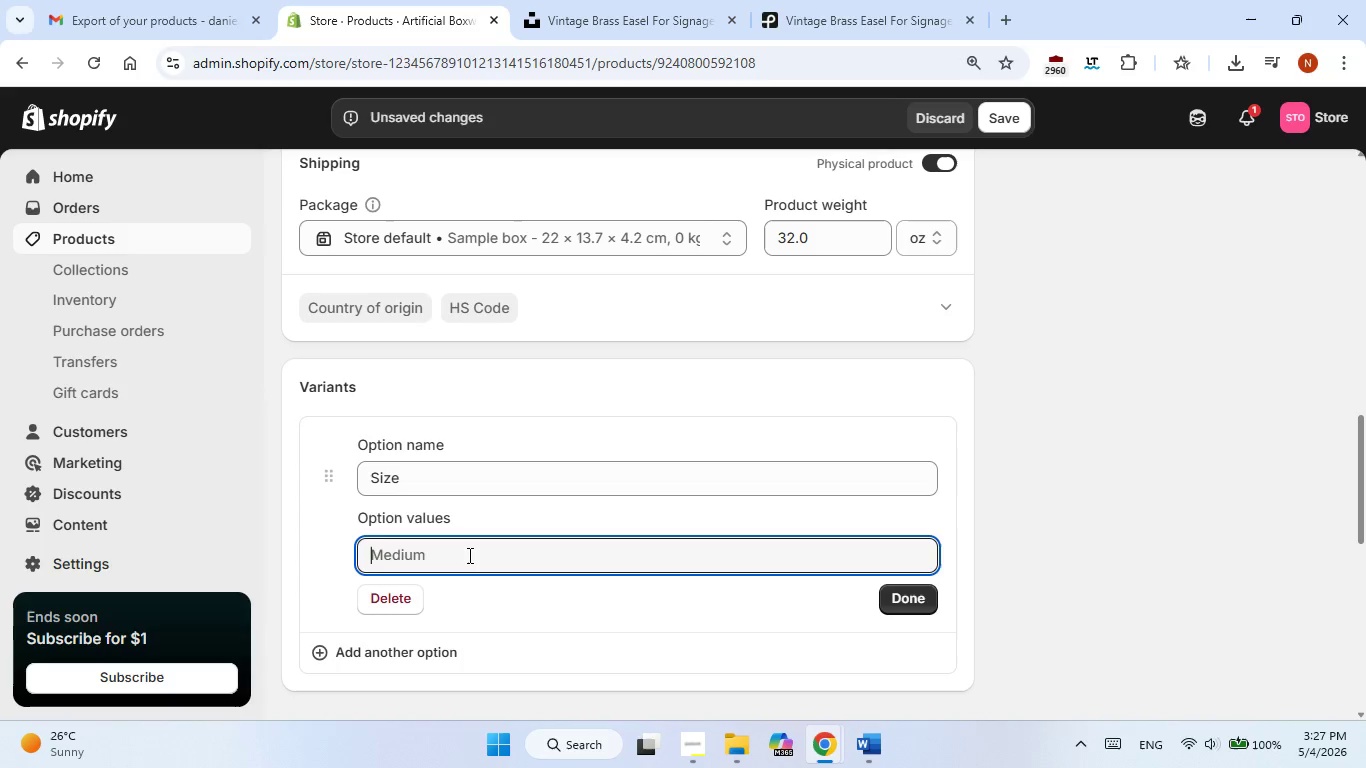 
key(Control+V)
 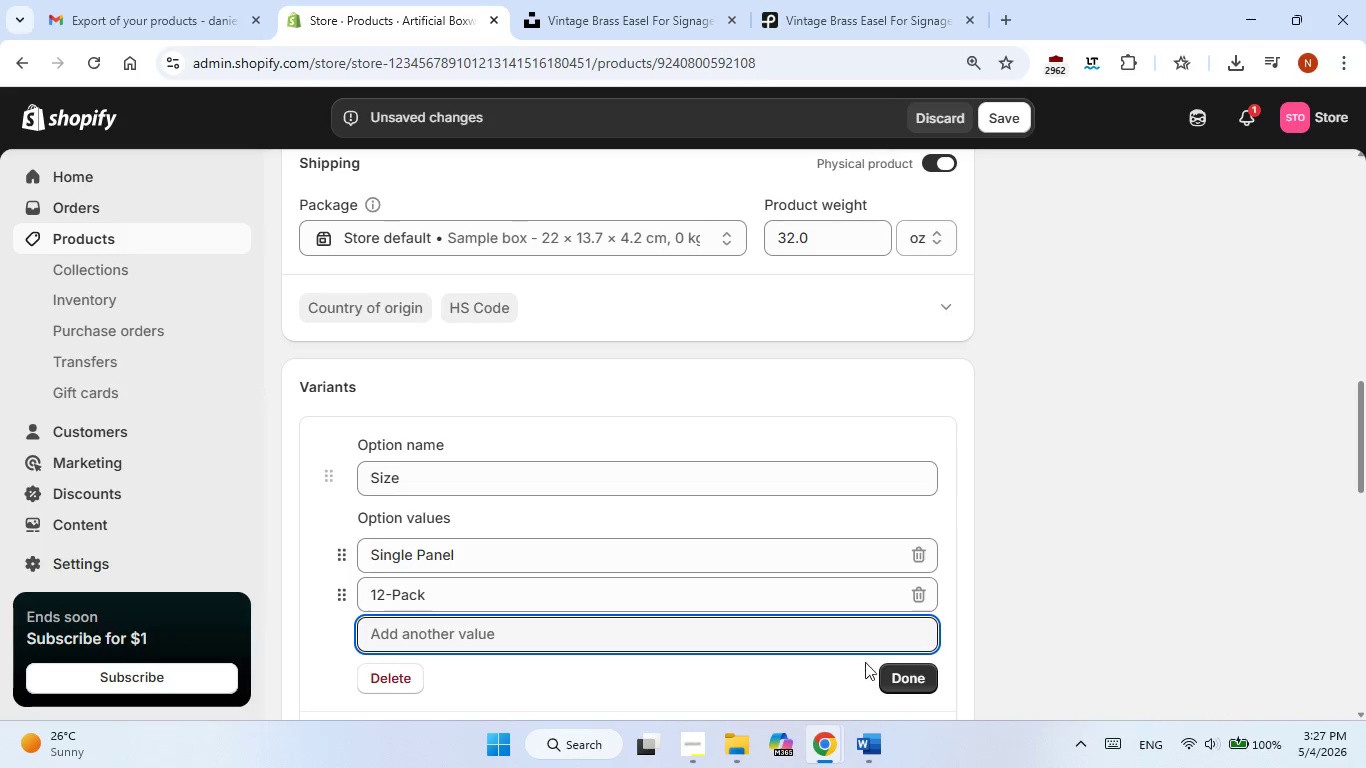 
left_click([889, 678])
 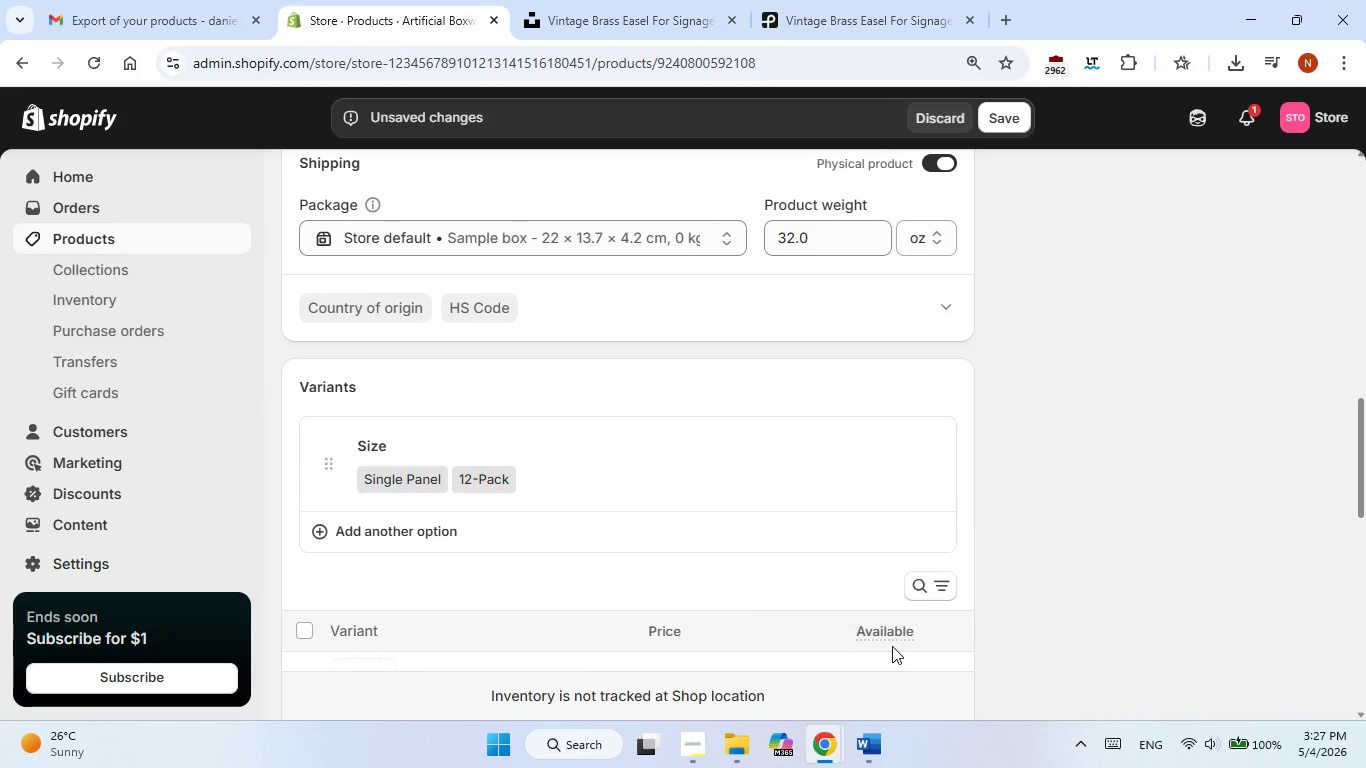 
scroll: coordinate [660, 581], scroll_direction: up, amount: 6.0
 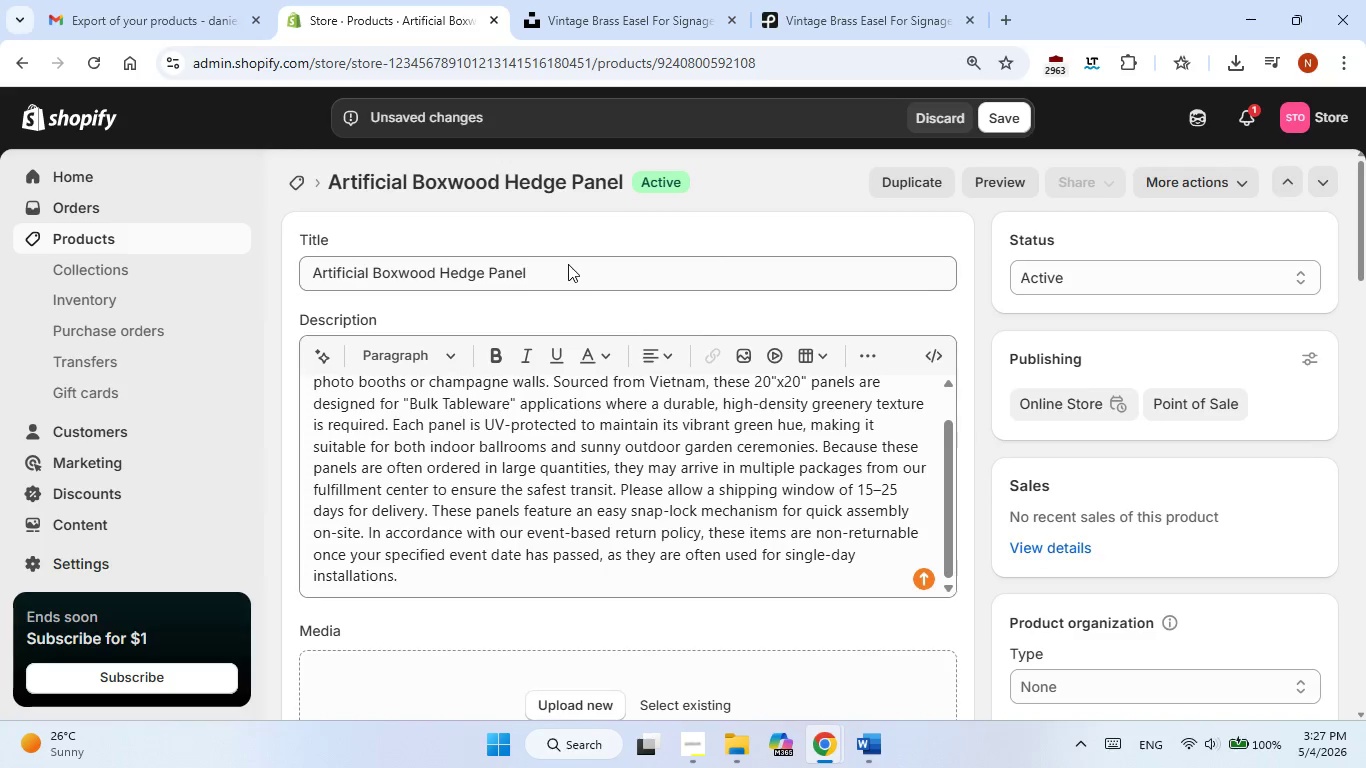 
double_click([568, 266])
 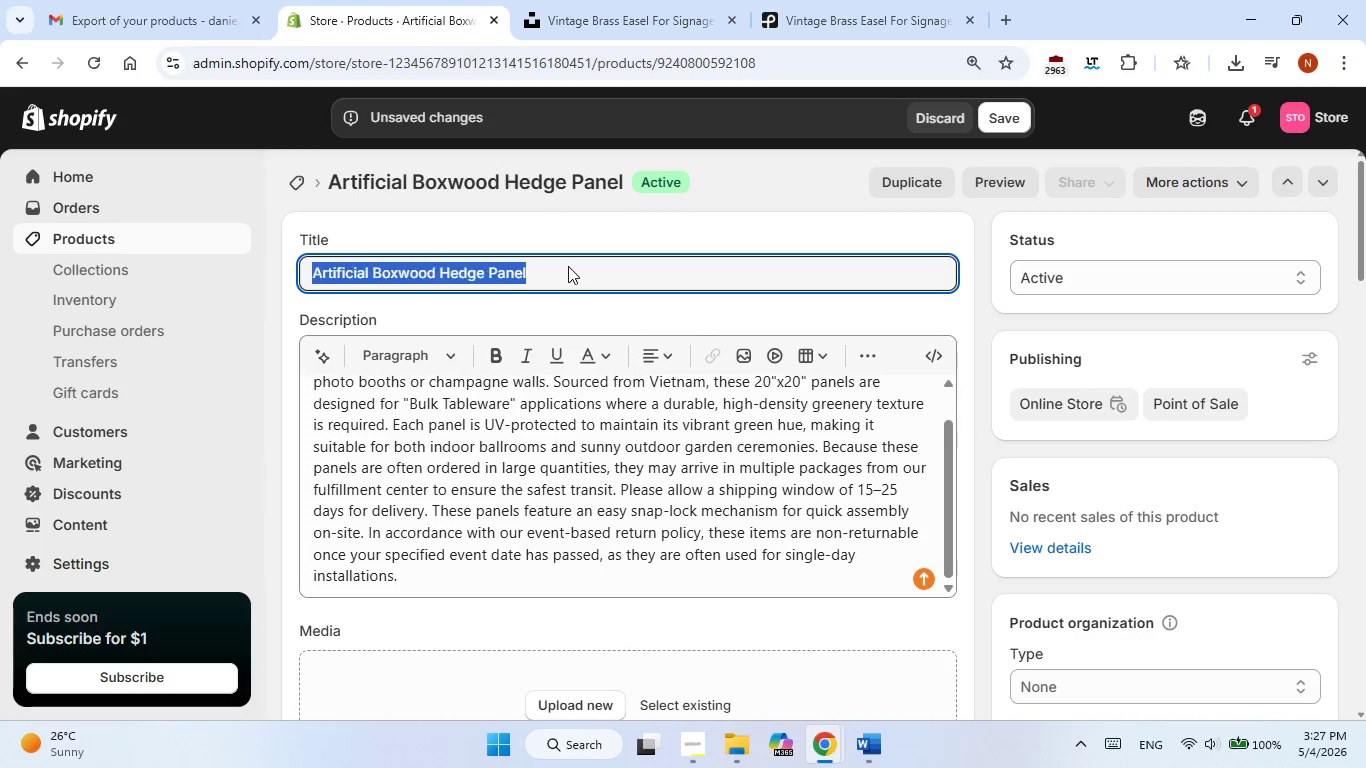 
triple_click([568, 266])
 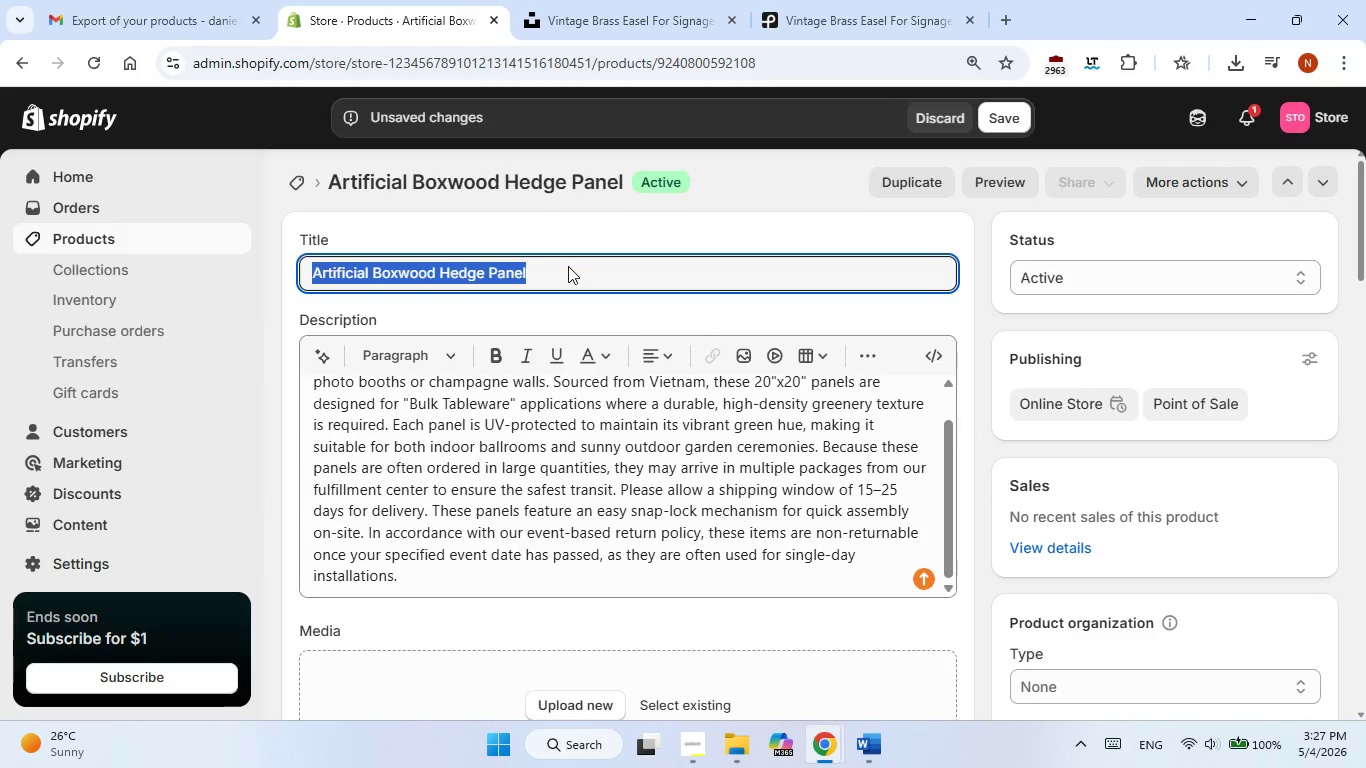 
right_click([568, 266])
 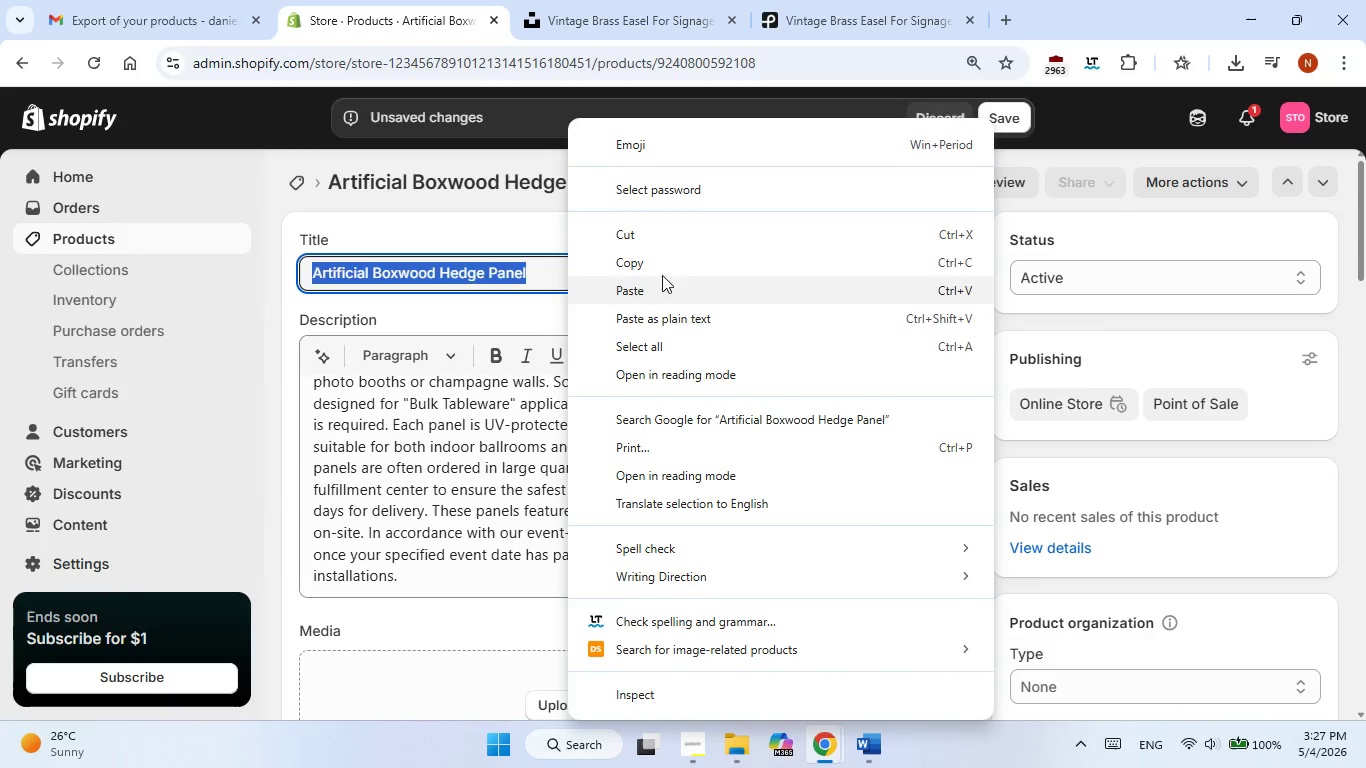 
left_click([664, 262])
 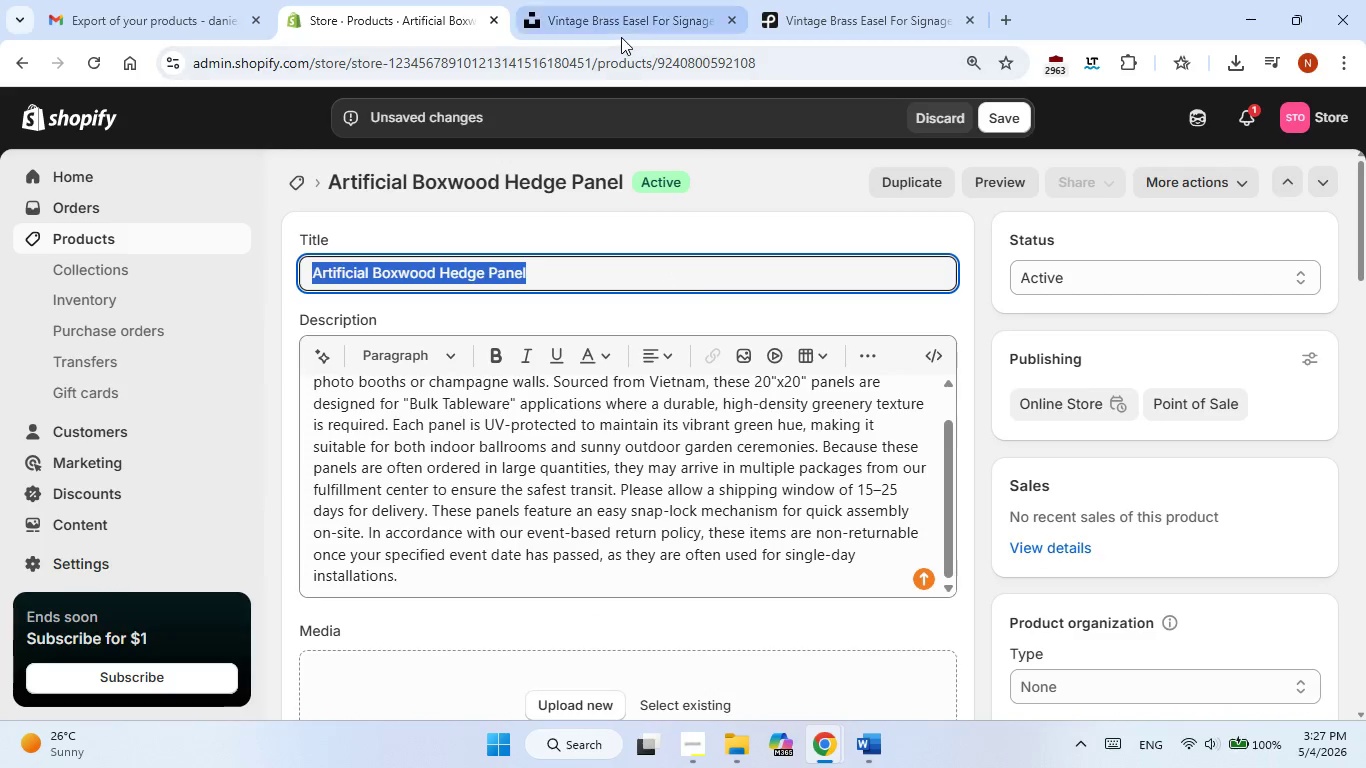 
left_click([621, 37])
 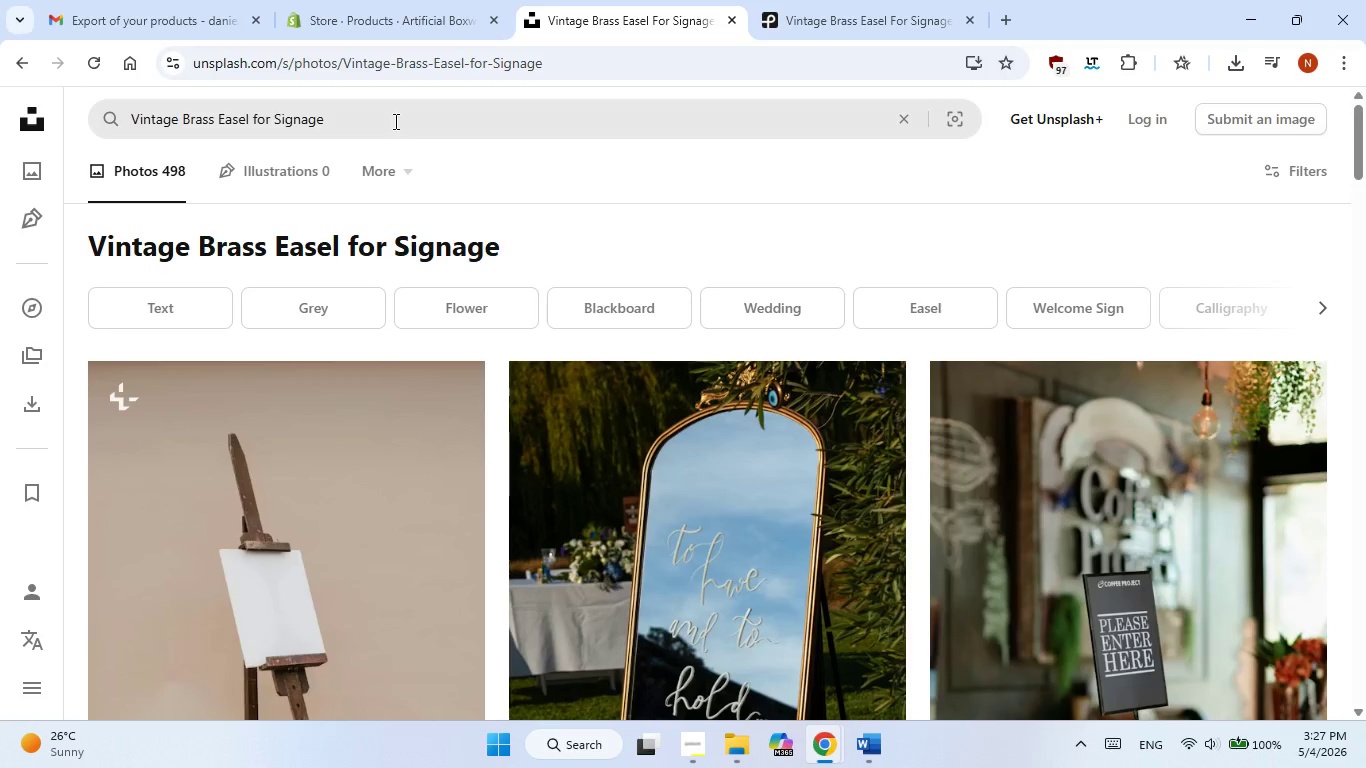 
double_click([394, 121])
 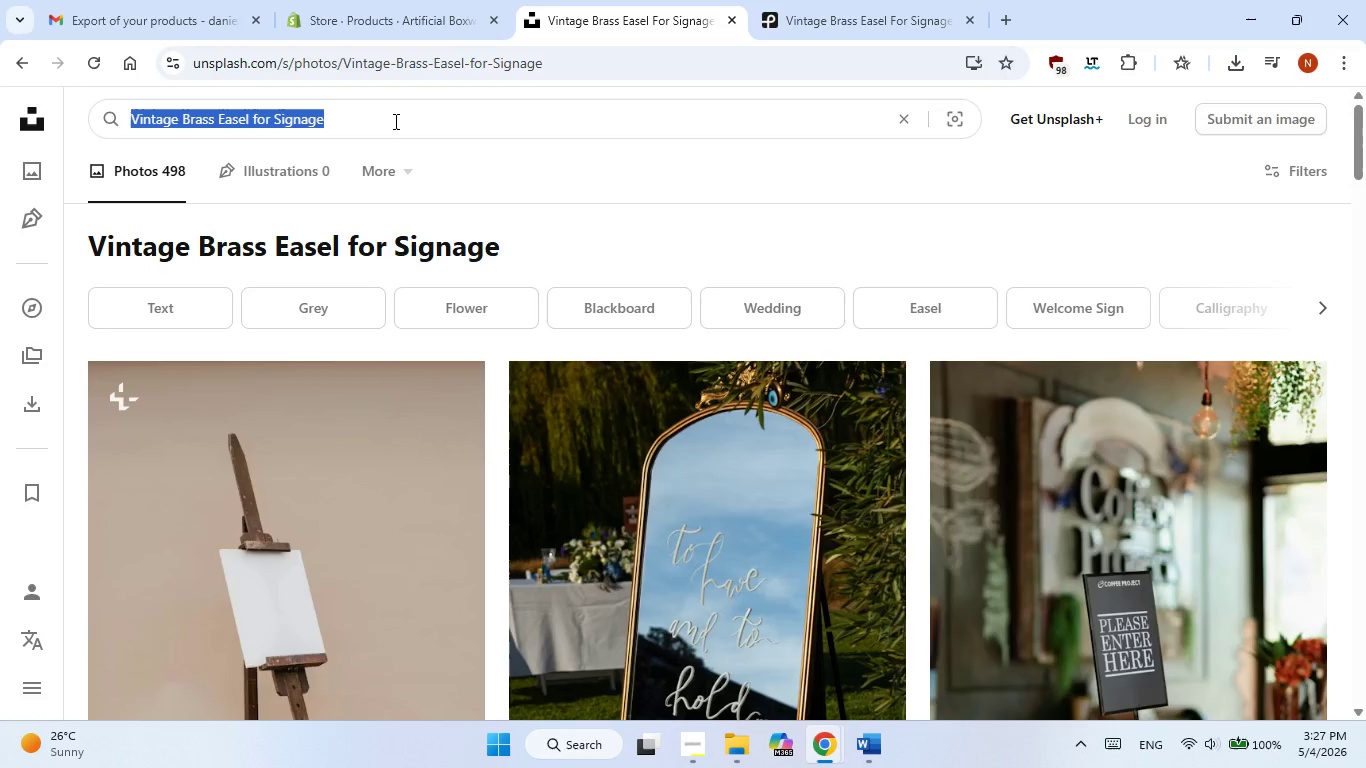 
triple_click([394, 121])
 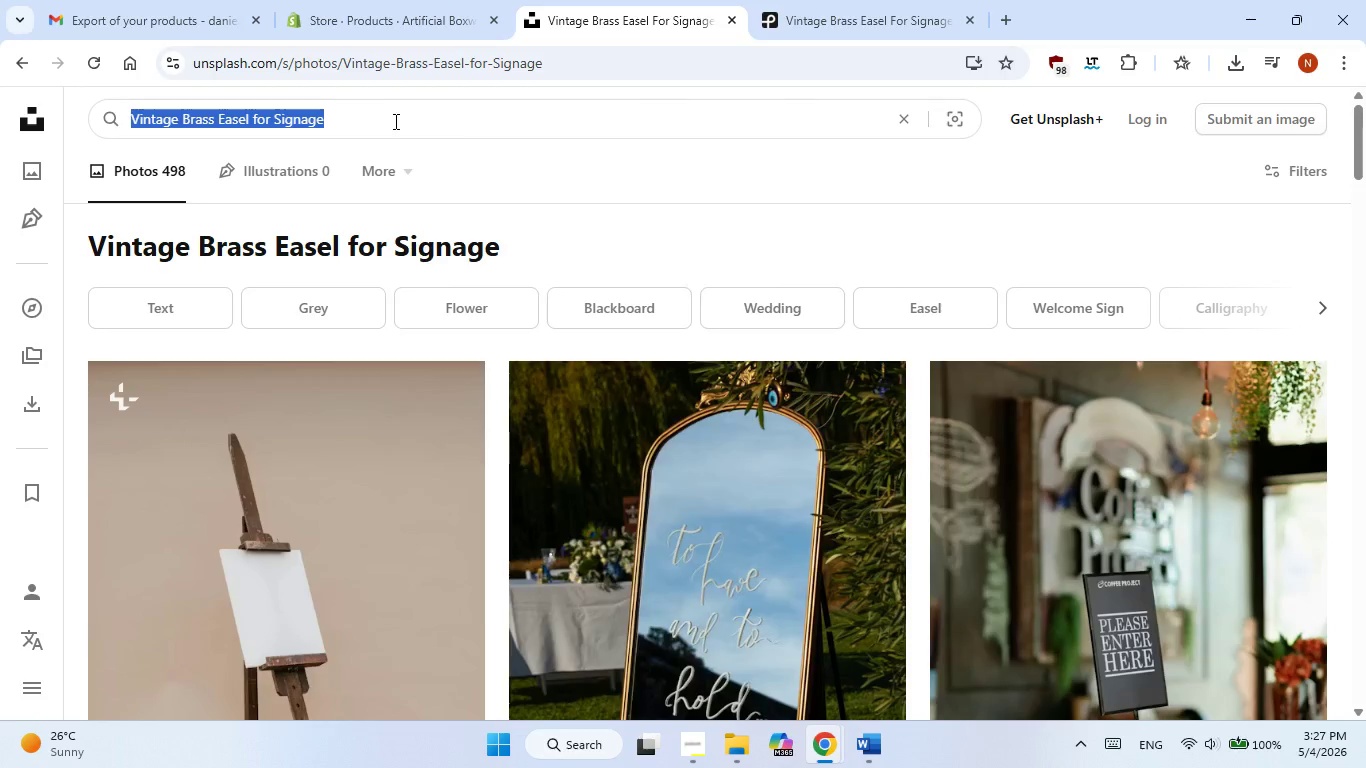 
right_click([394, 121])
 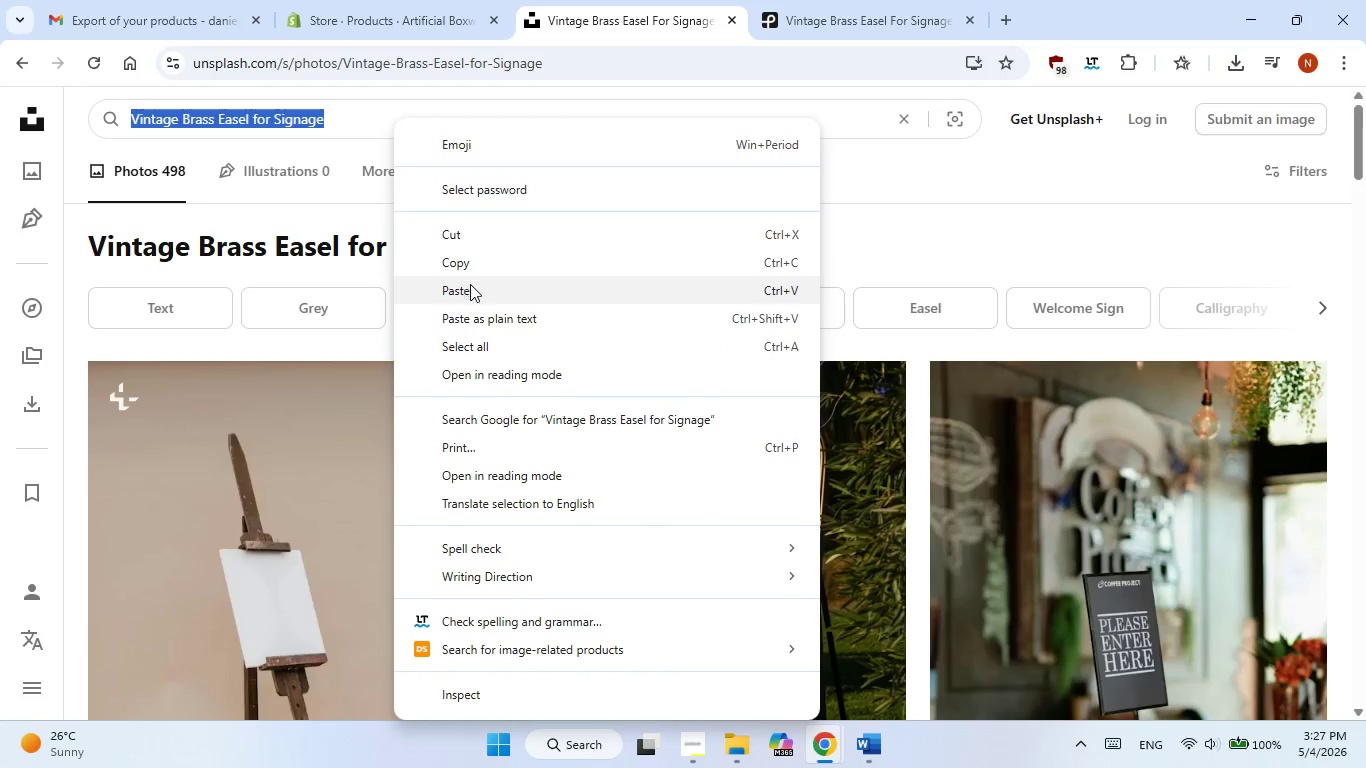 
left_click([468, 292])
 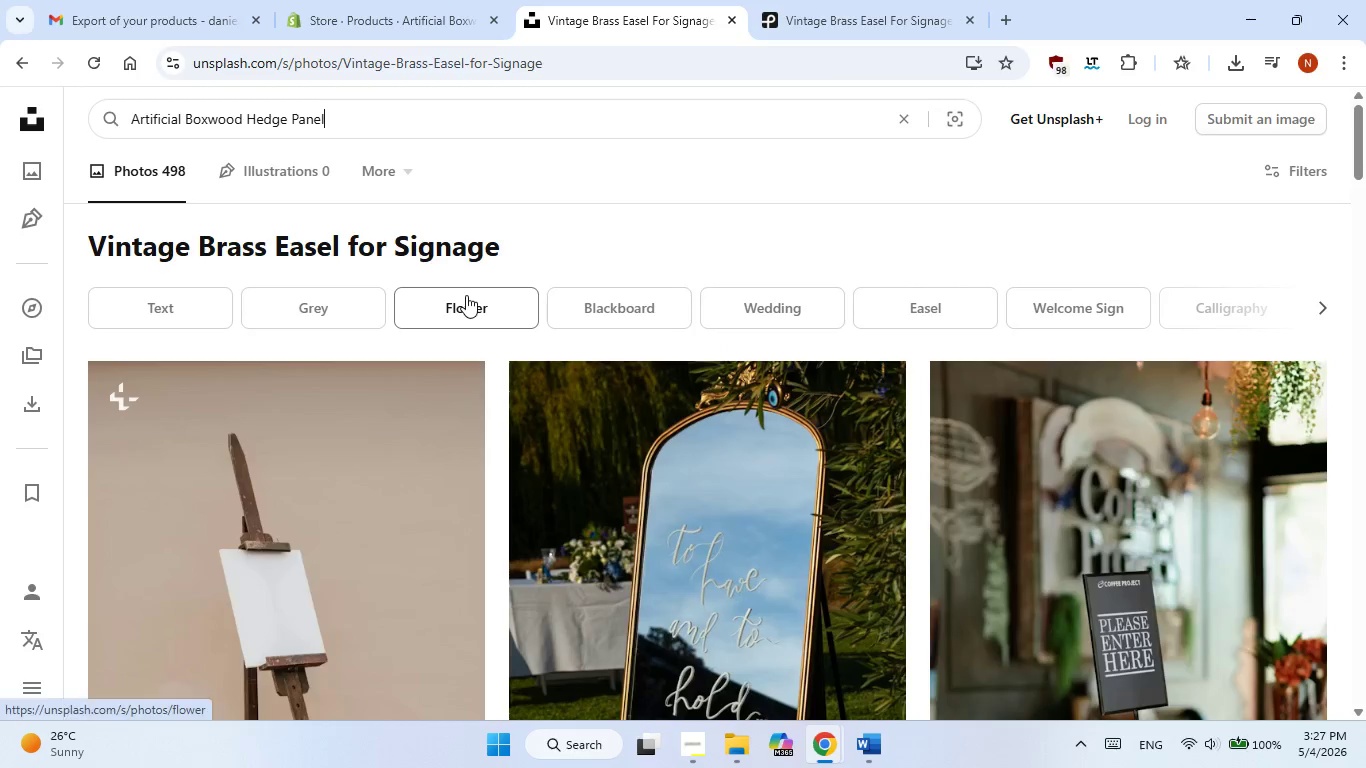 
key(NumpadEnter)
 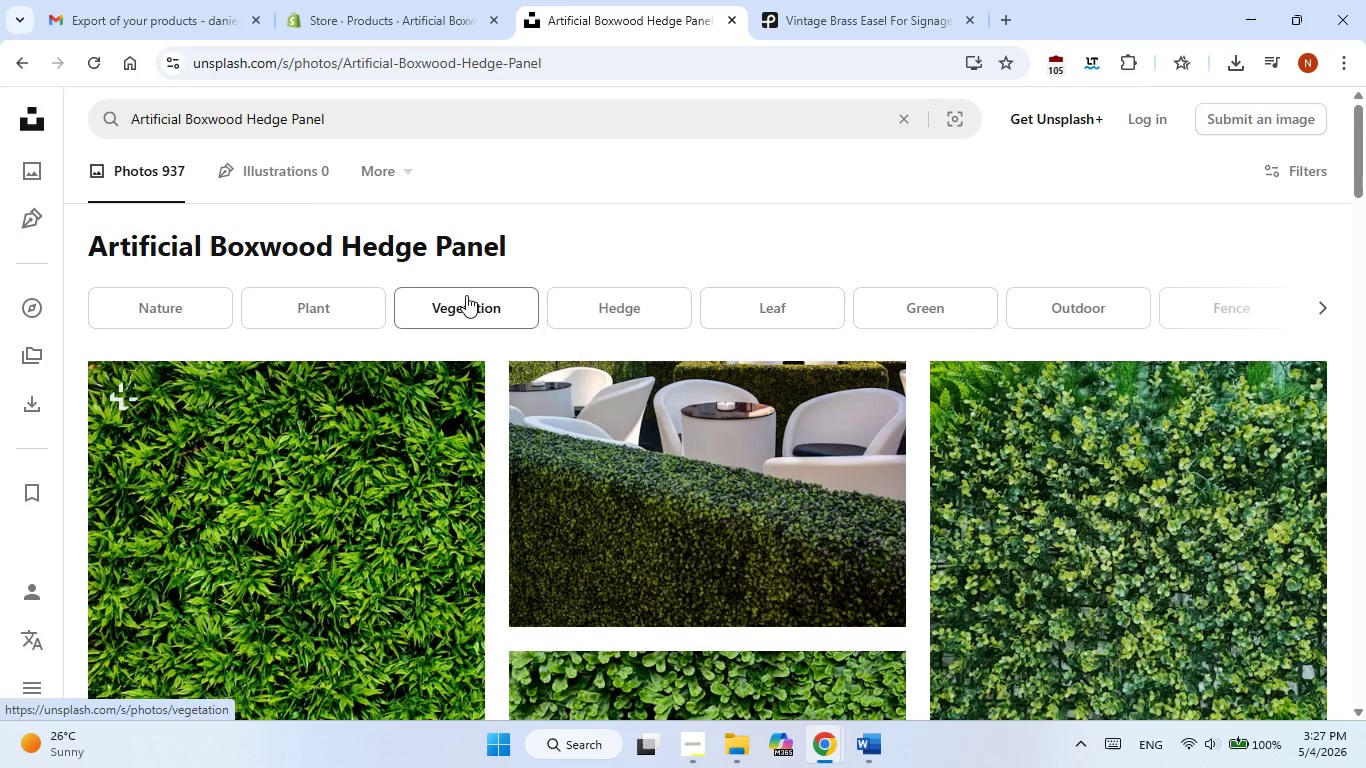 
scroll: coordinate [533, 368], scroll_direction: down, amount: 4.0
 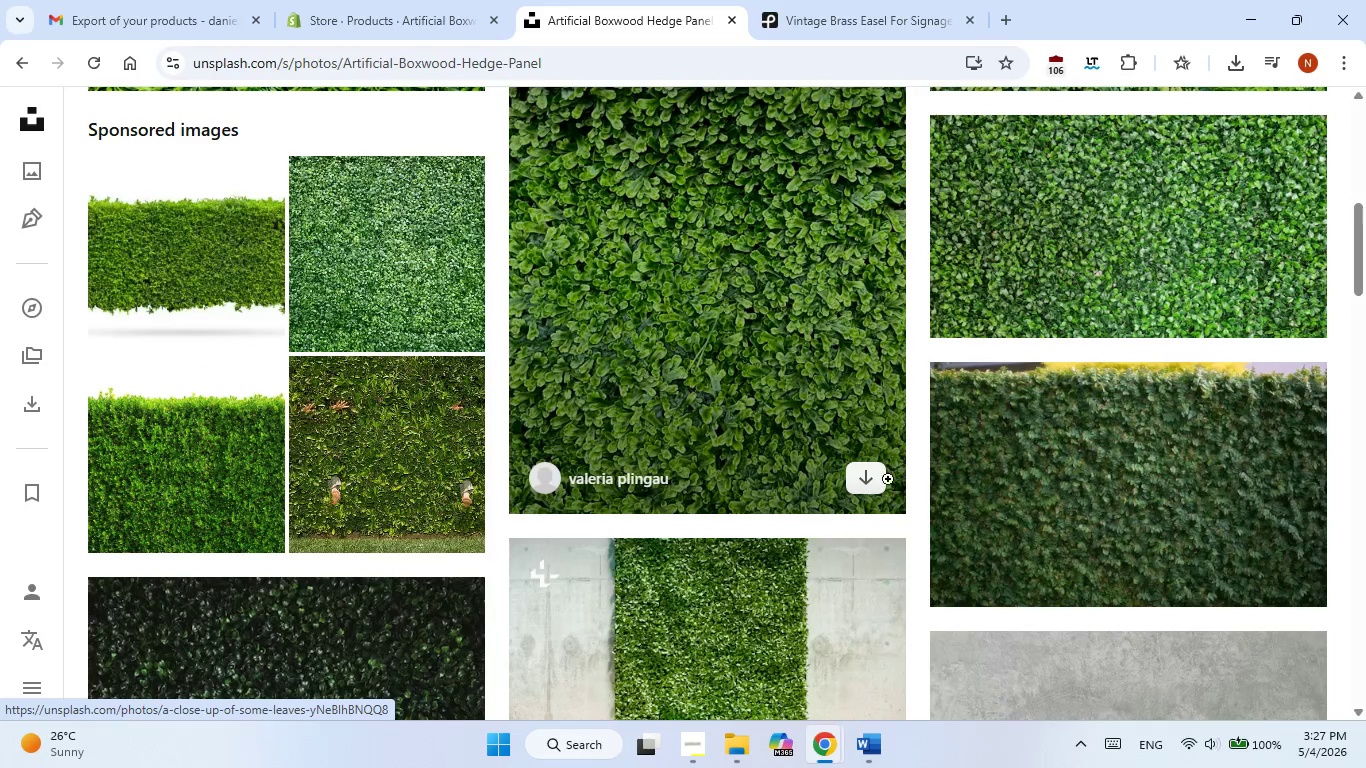 
left_click([887, 482])
 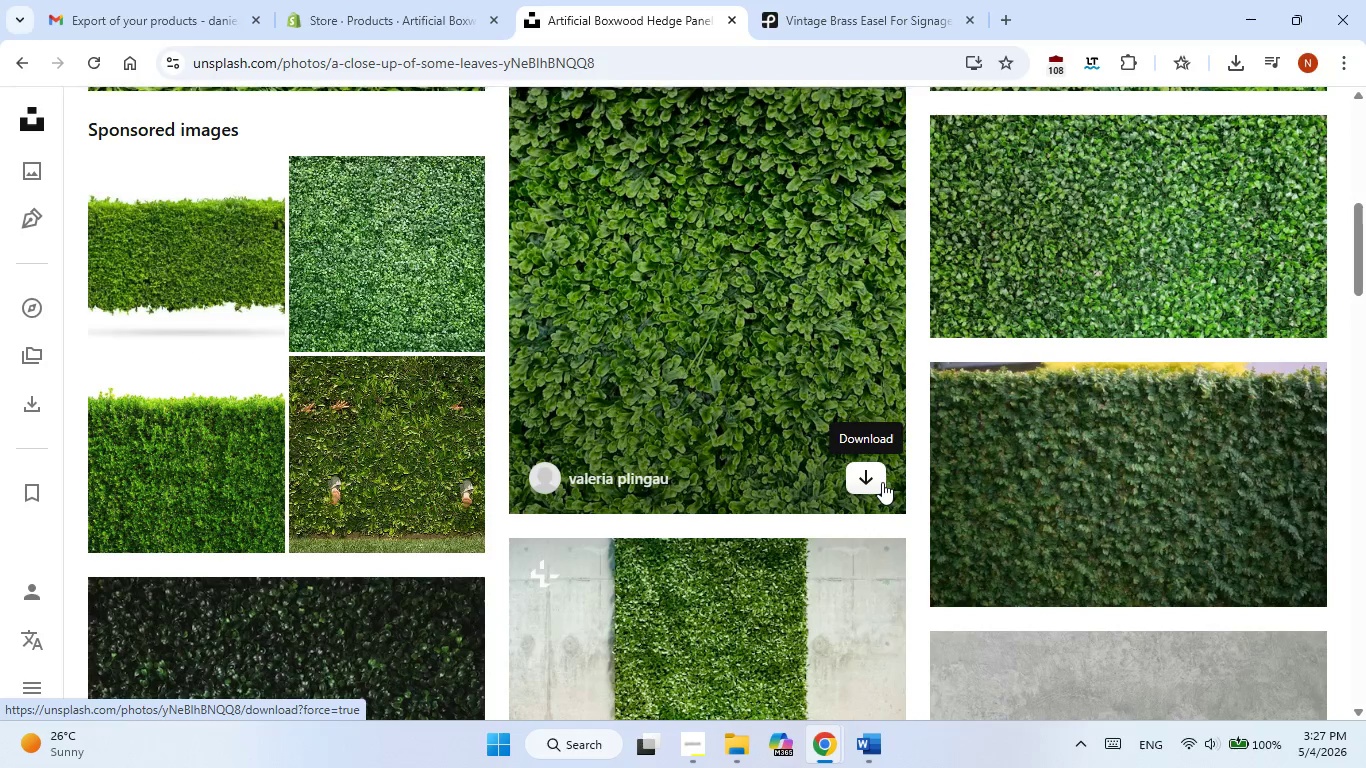 
left_click([882, 482])
 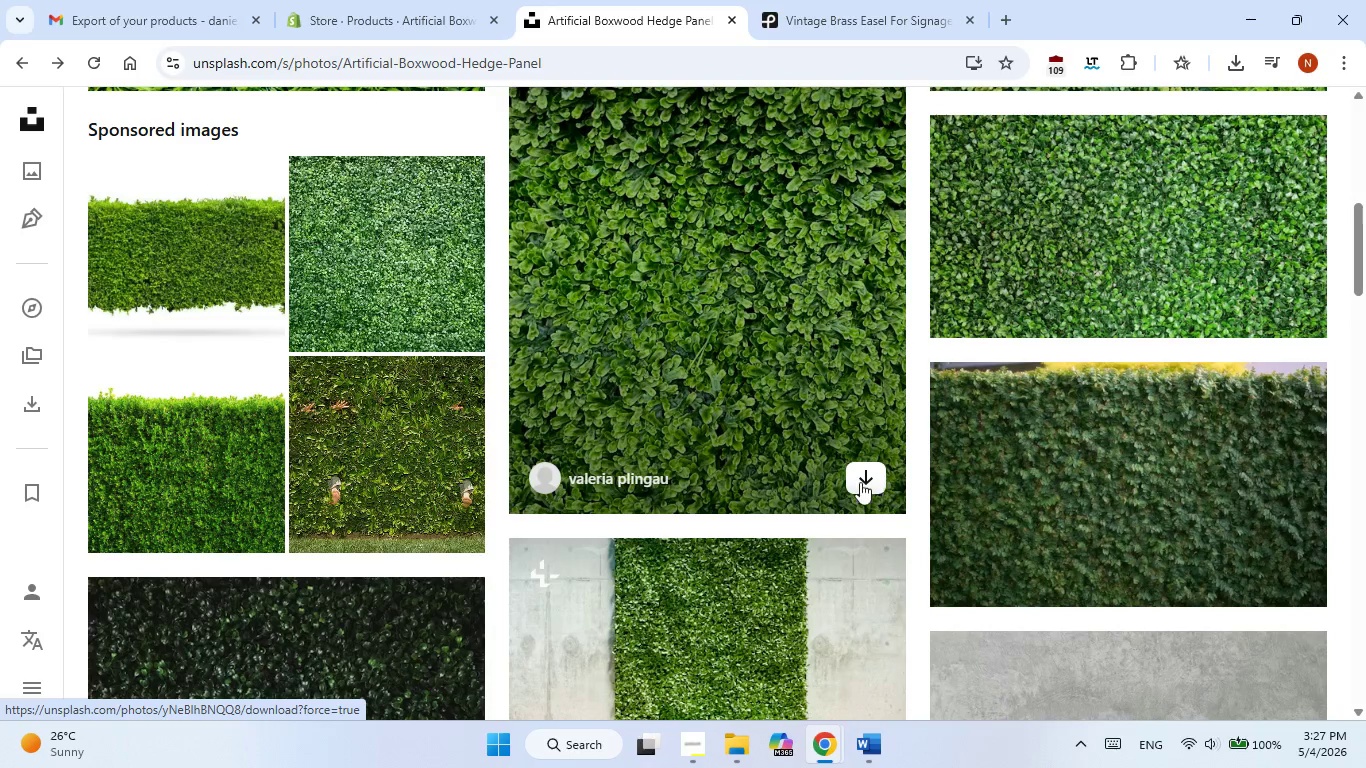 
left_click([860, 482])
 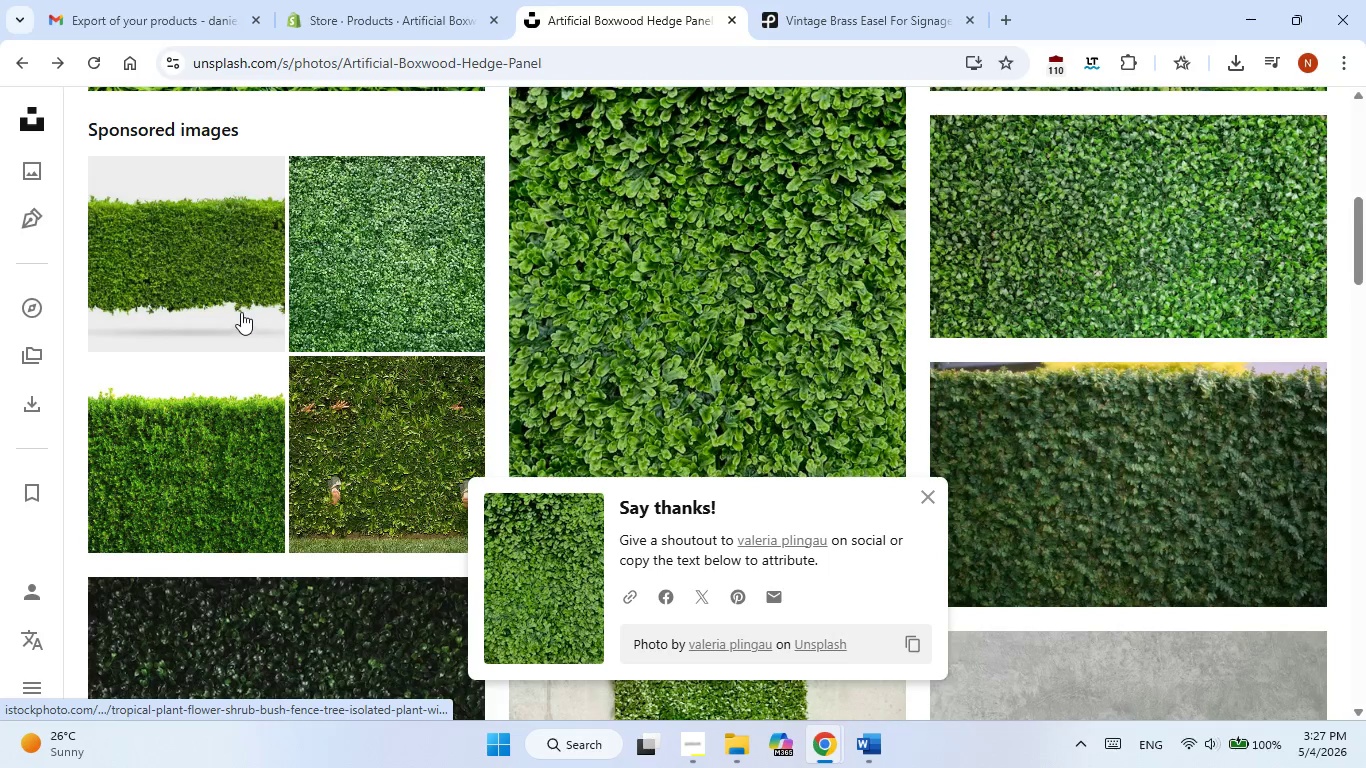 
scroll: coordinate [341, 361], scroll_direction: down, amount: 3.0
 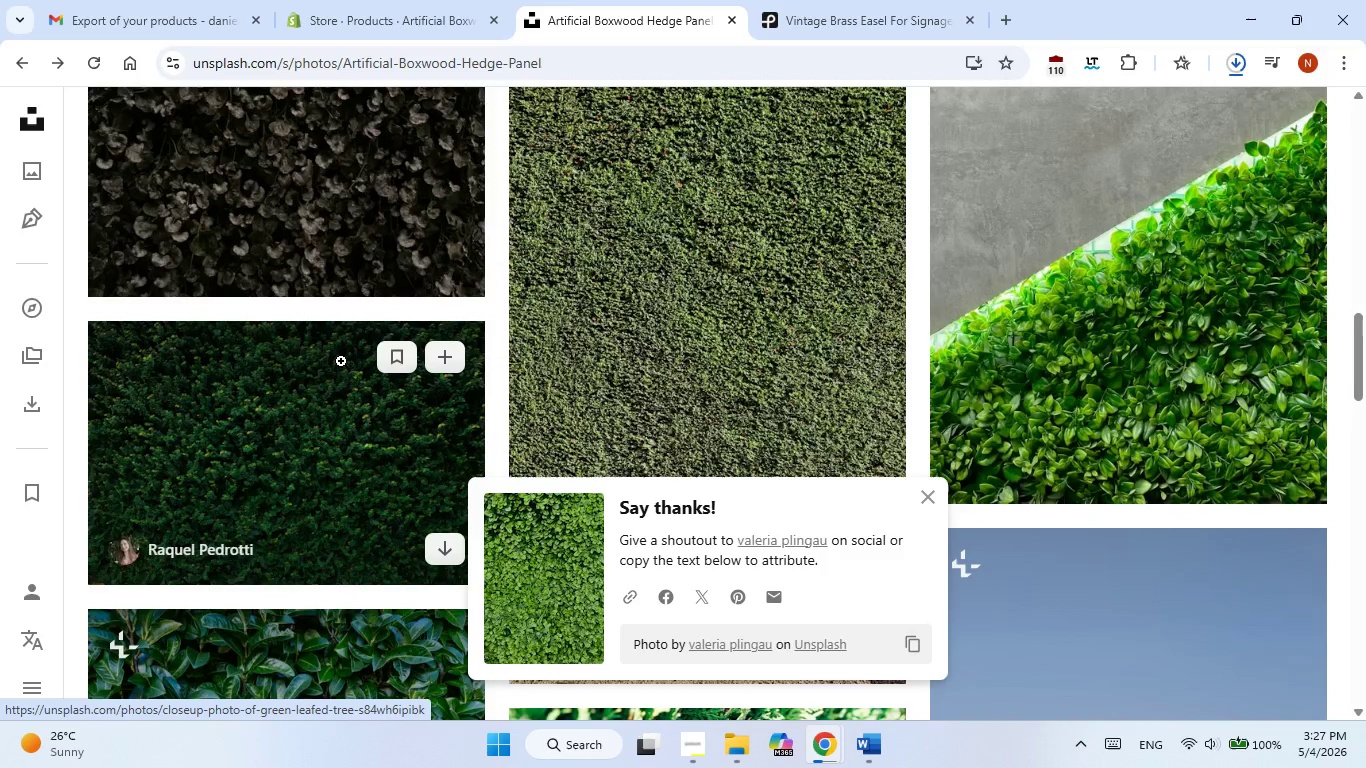 
scroll: coordinate [341, 361], scroll_direction: up, amount: 6.0
 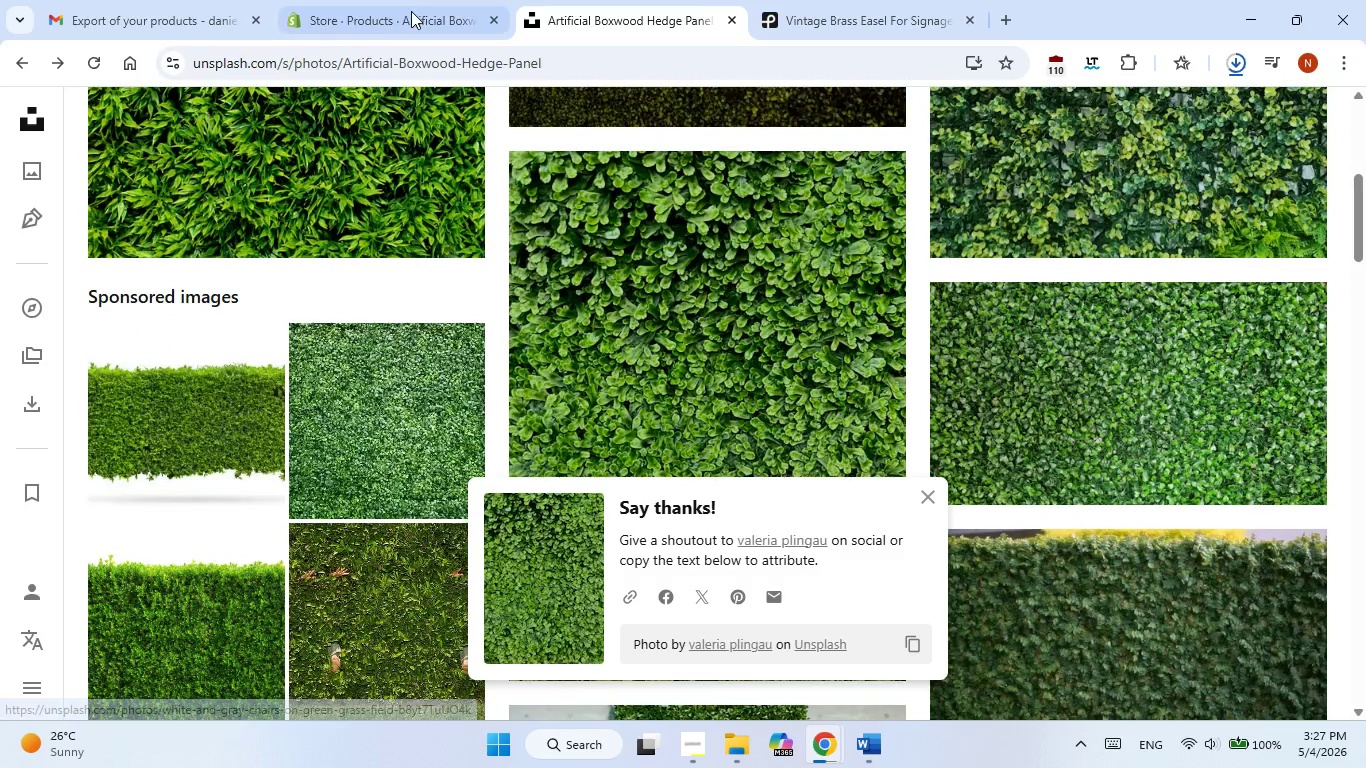 
left_click([367, 20])
 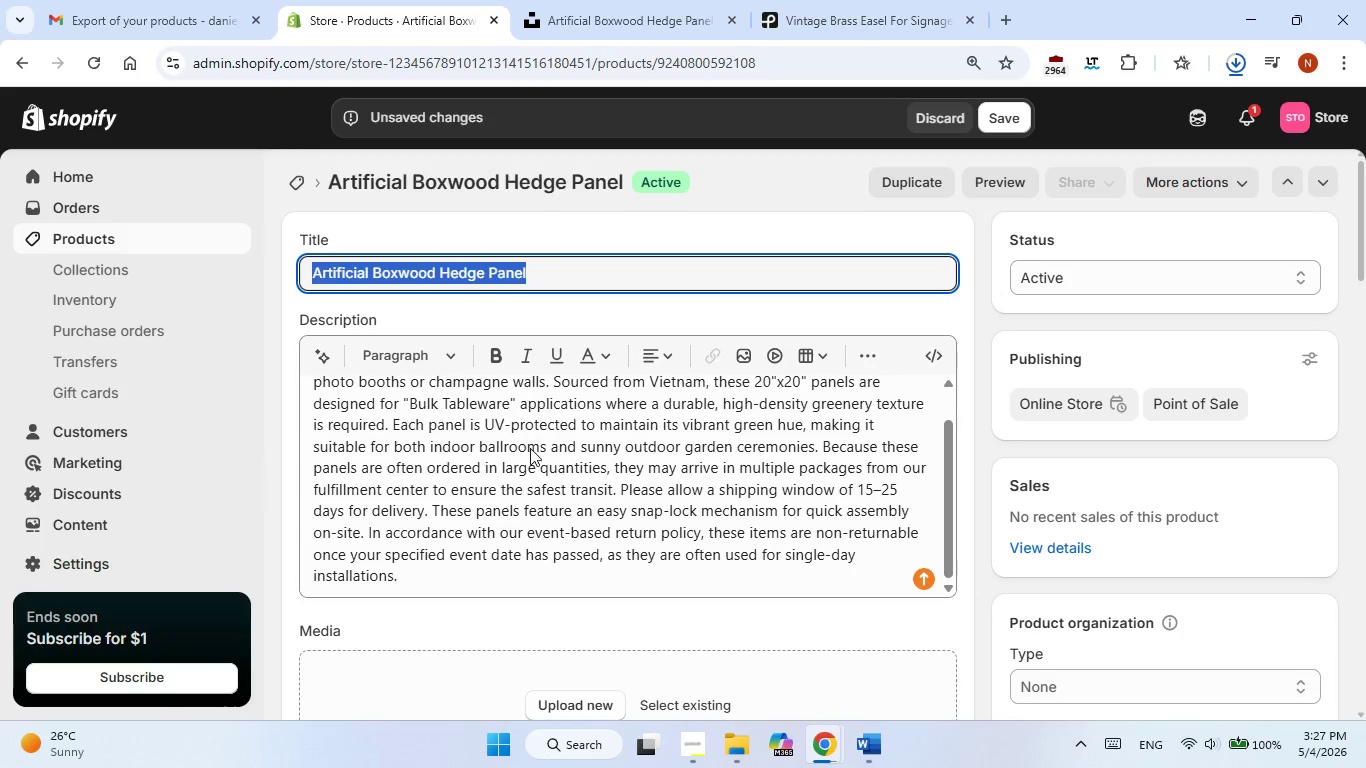 
scroll: coordinate [530, 448], scroll_direction: down, amount: 1.0
 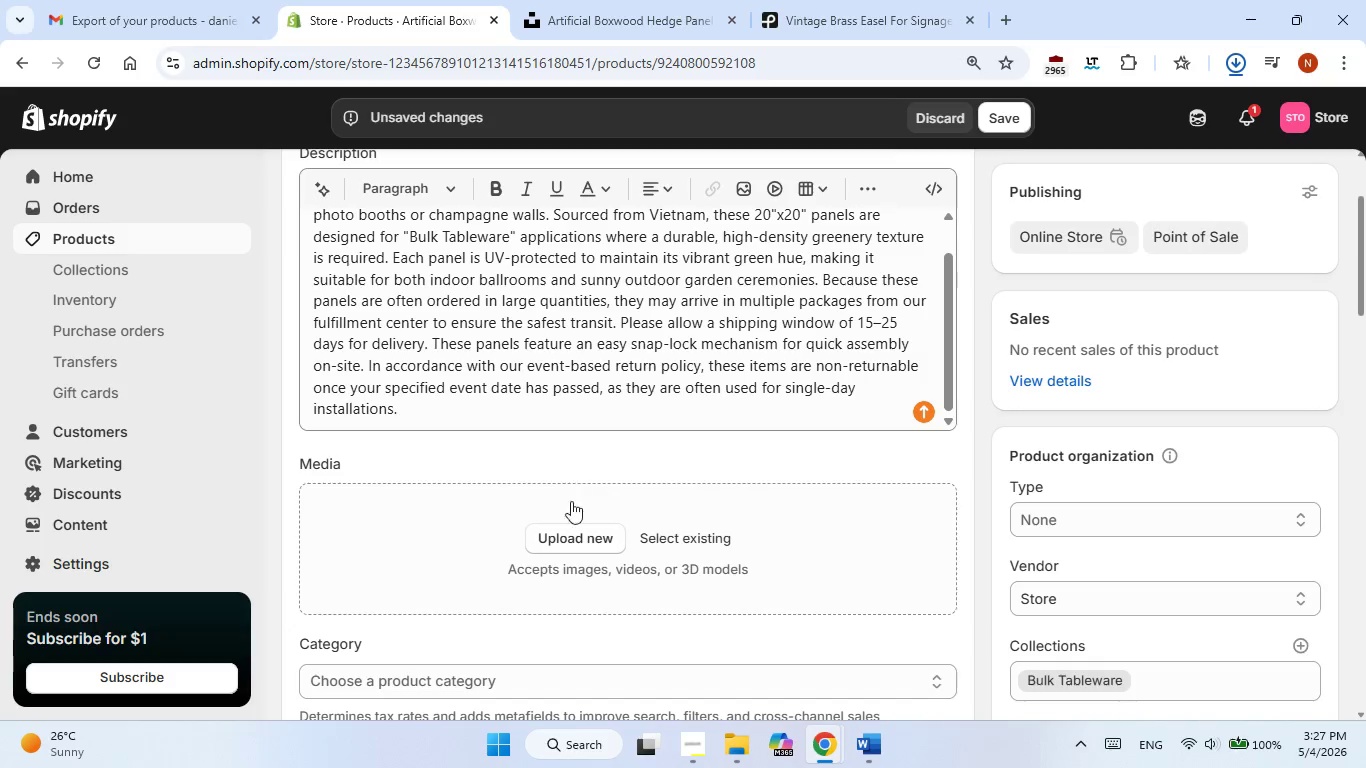 
double_click([578, 534])
 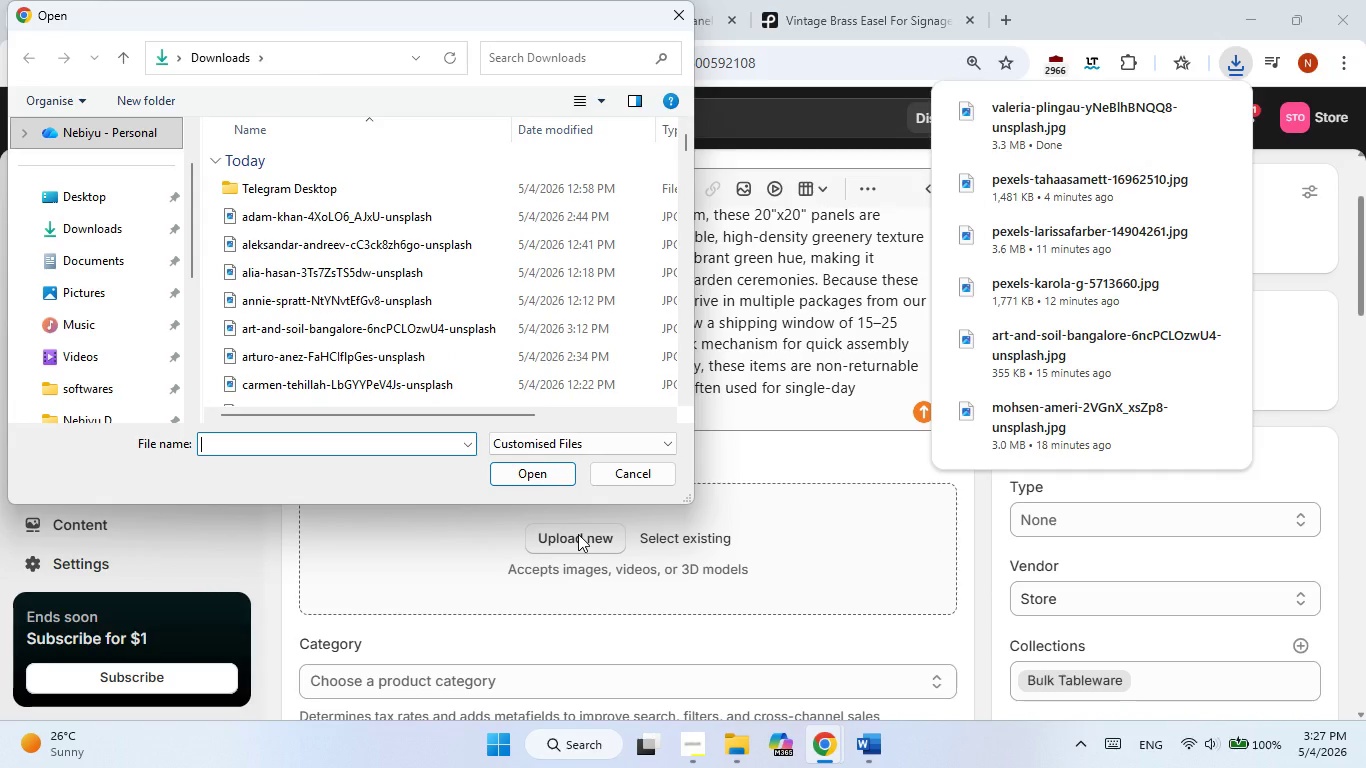 
wait(9.02)
 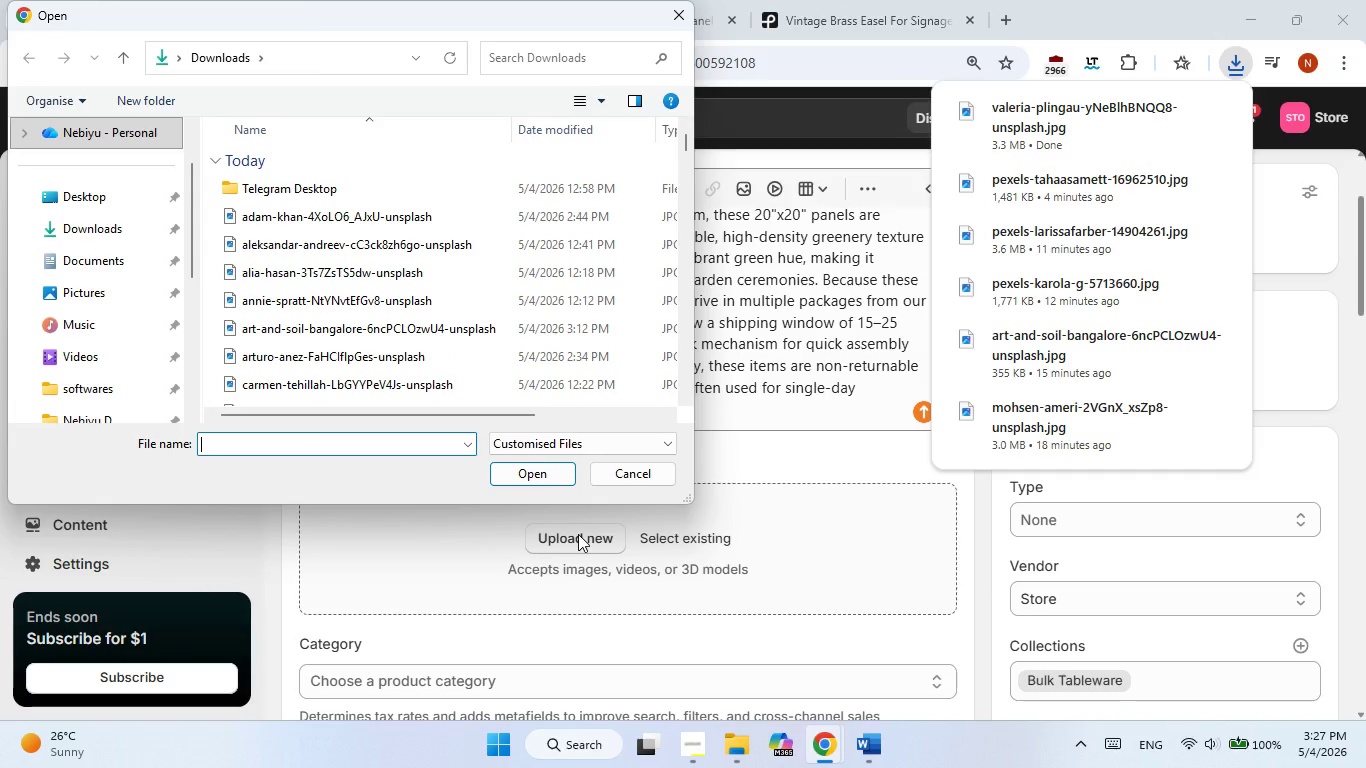 
scroll: coordinate [516, 290], scroll_direction: down, amount: 4.0
 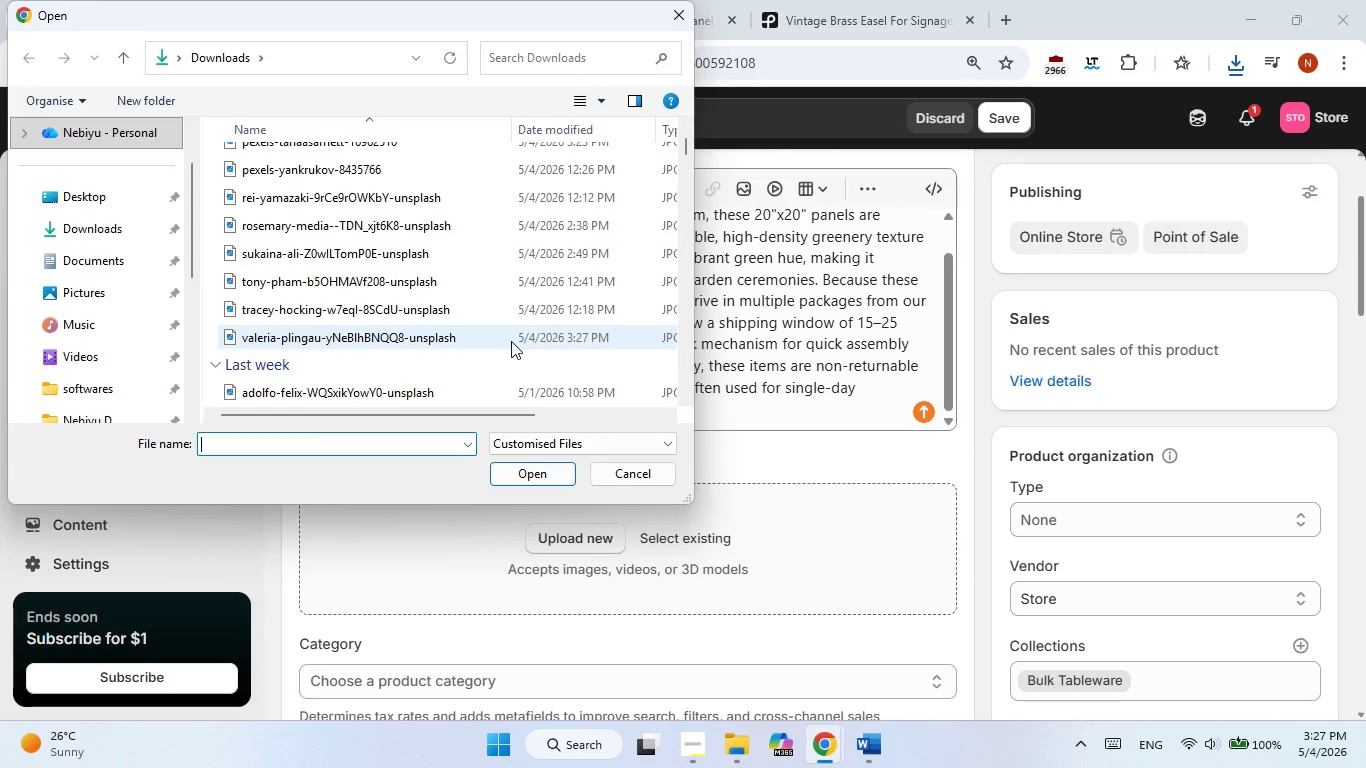 
double_click([511, 341])
 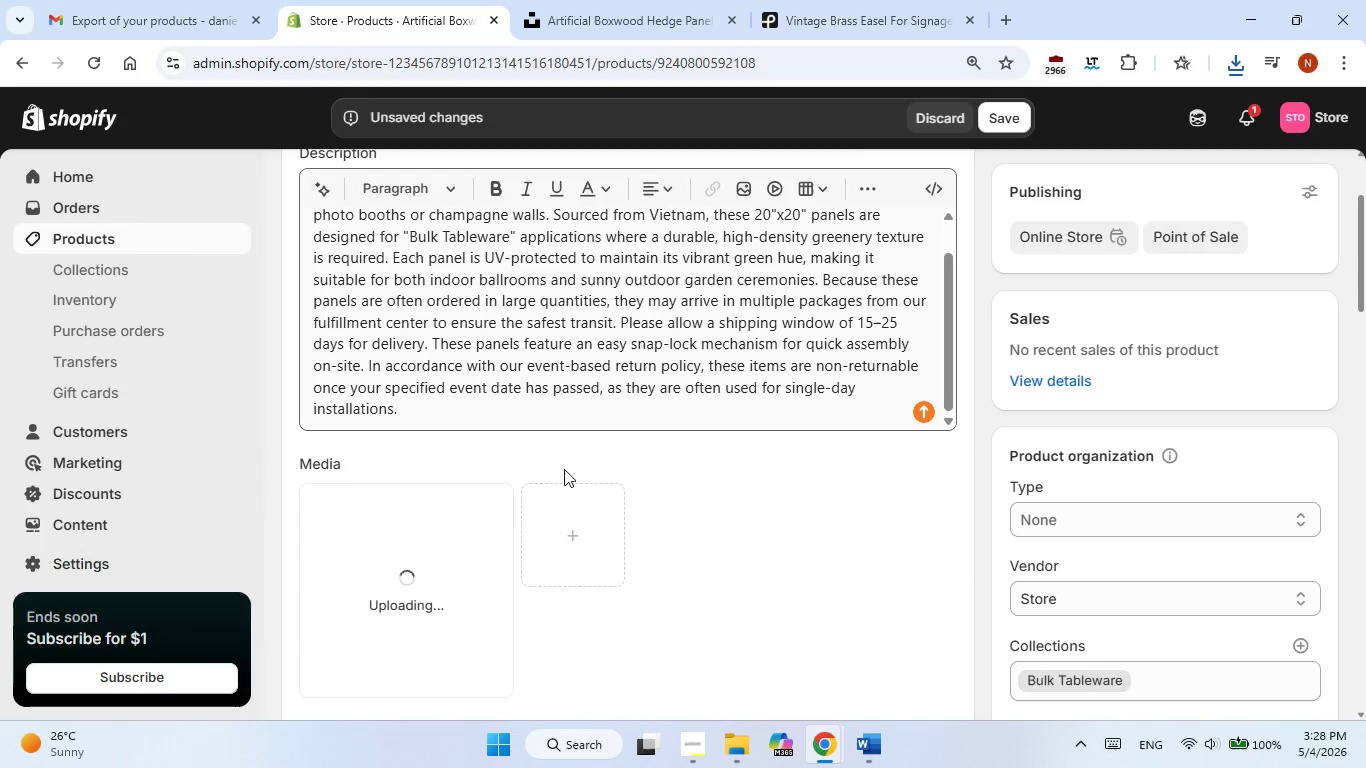 
scroll: coordinate [616, 481], scroll_direction: down, amount: 2.0
 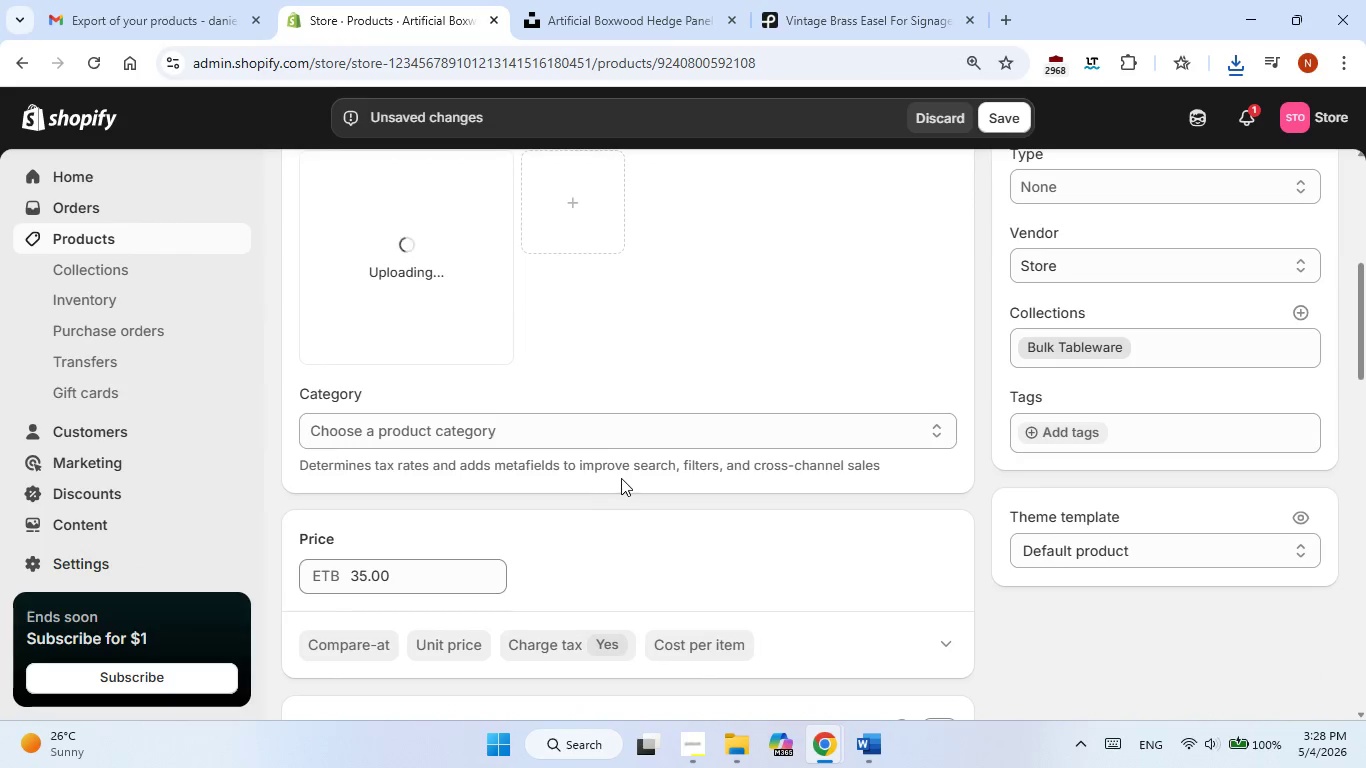 
scroll: coordinate [621, 478], scroll_direction: up, amount: 1.0
 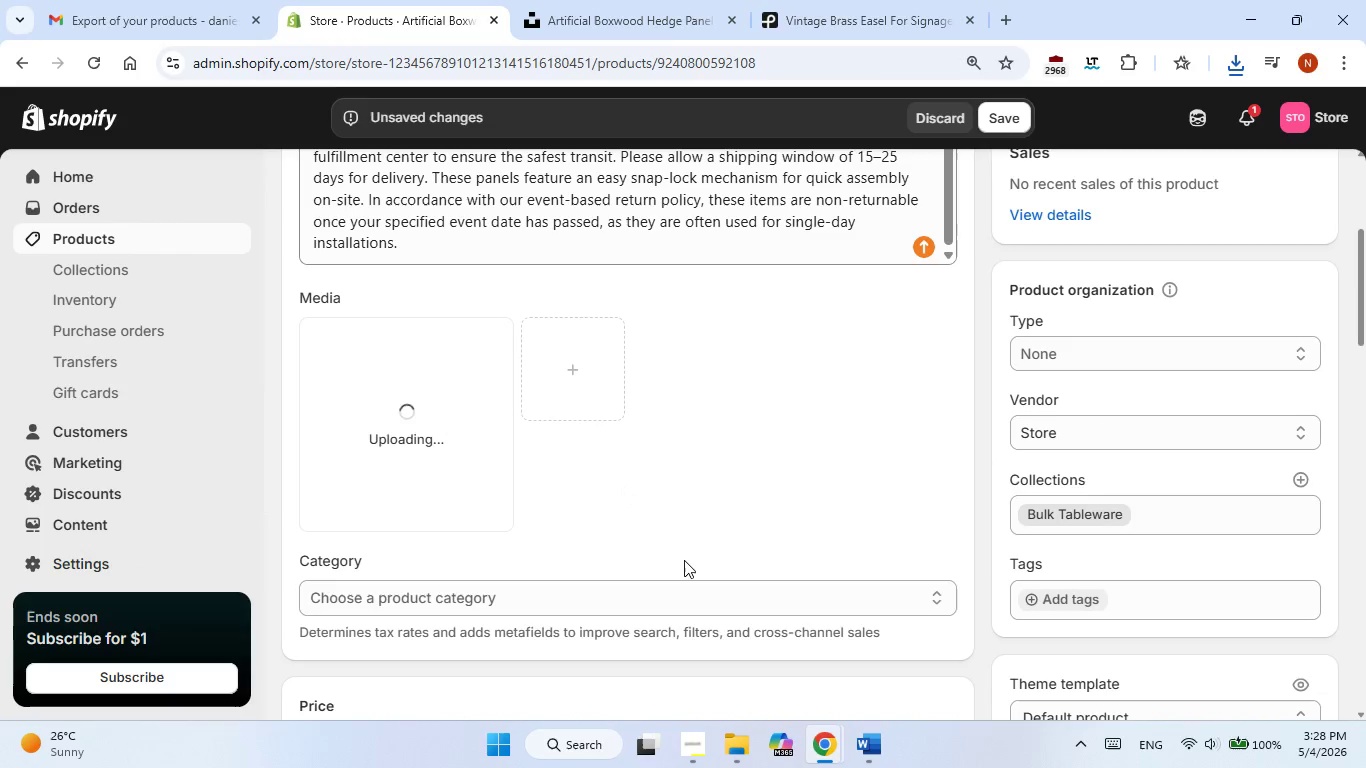 
scroll: coordinate [684, 560], scroll_direction: down, amount: 1.0
 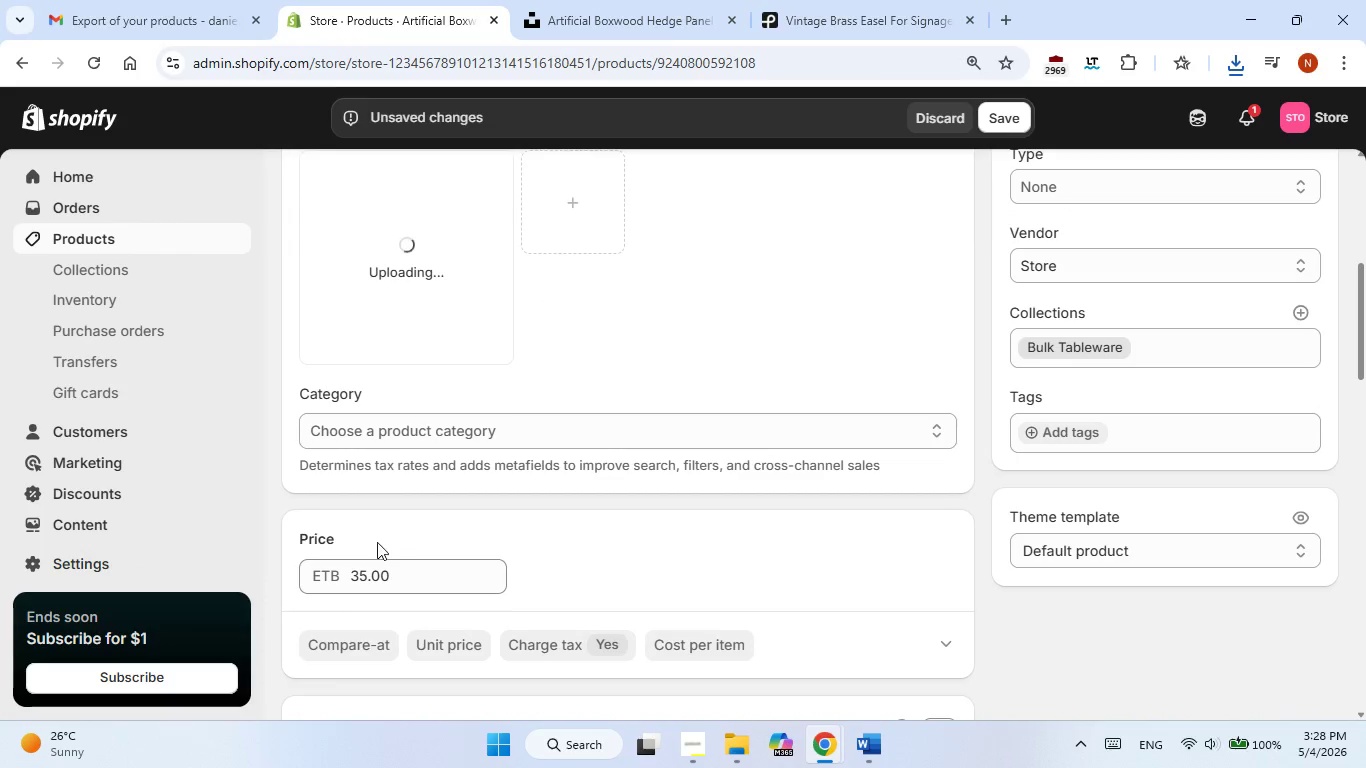 
mouse_move([213, -6])
 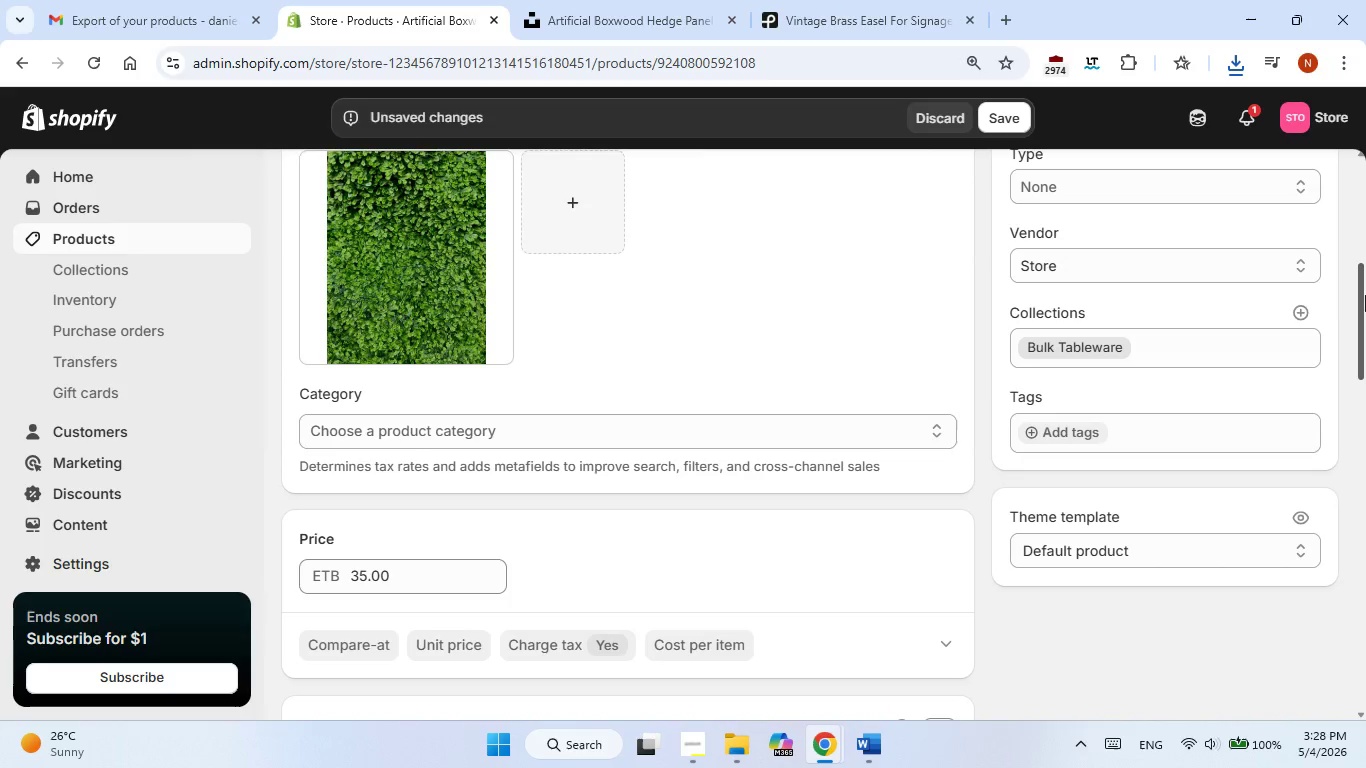 
left_click([726, 427])
 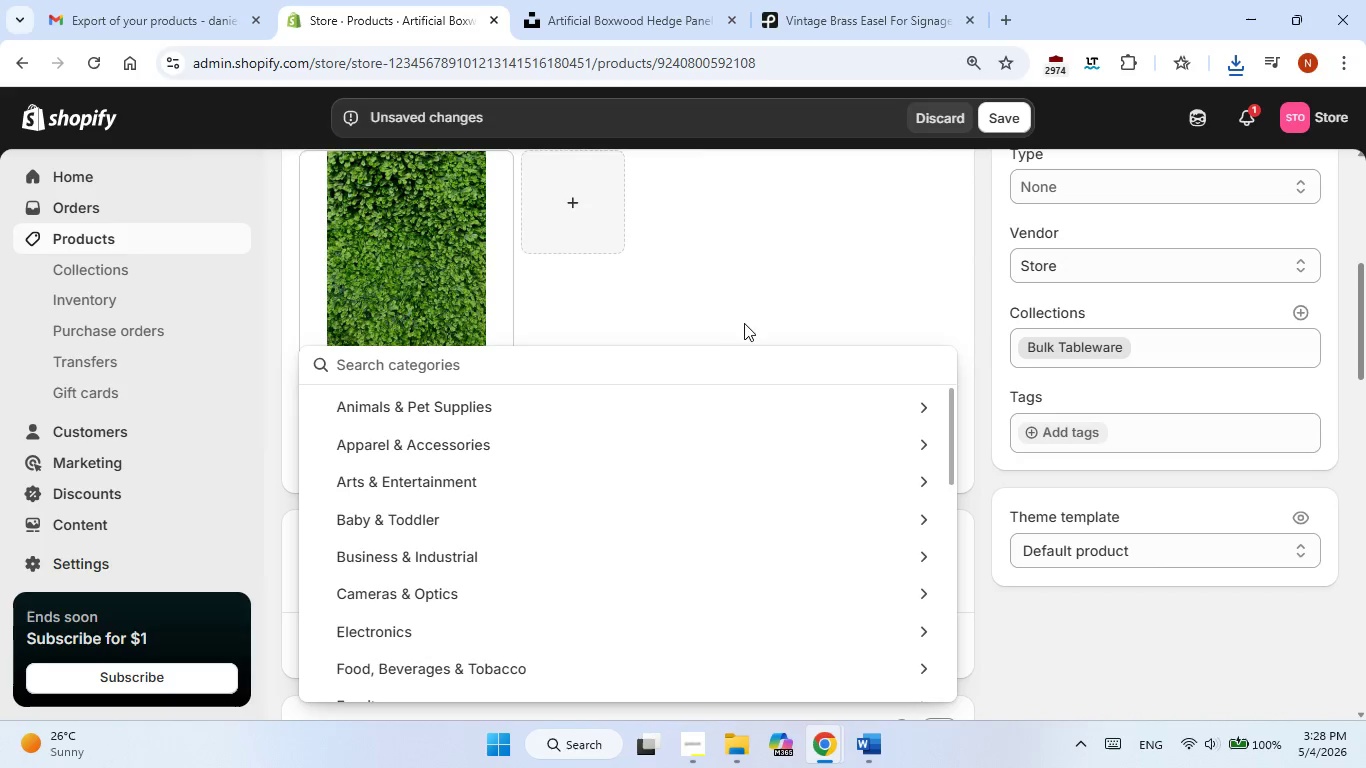 
left_click([745, 321])
 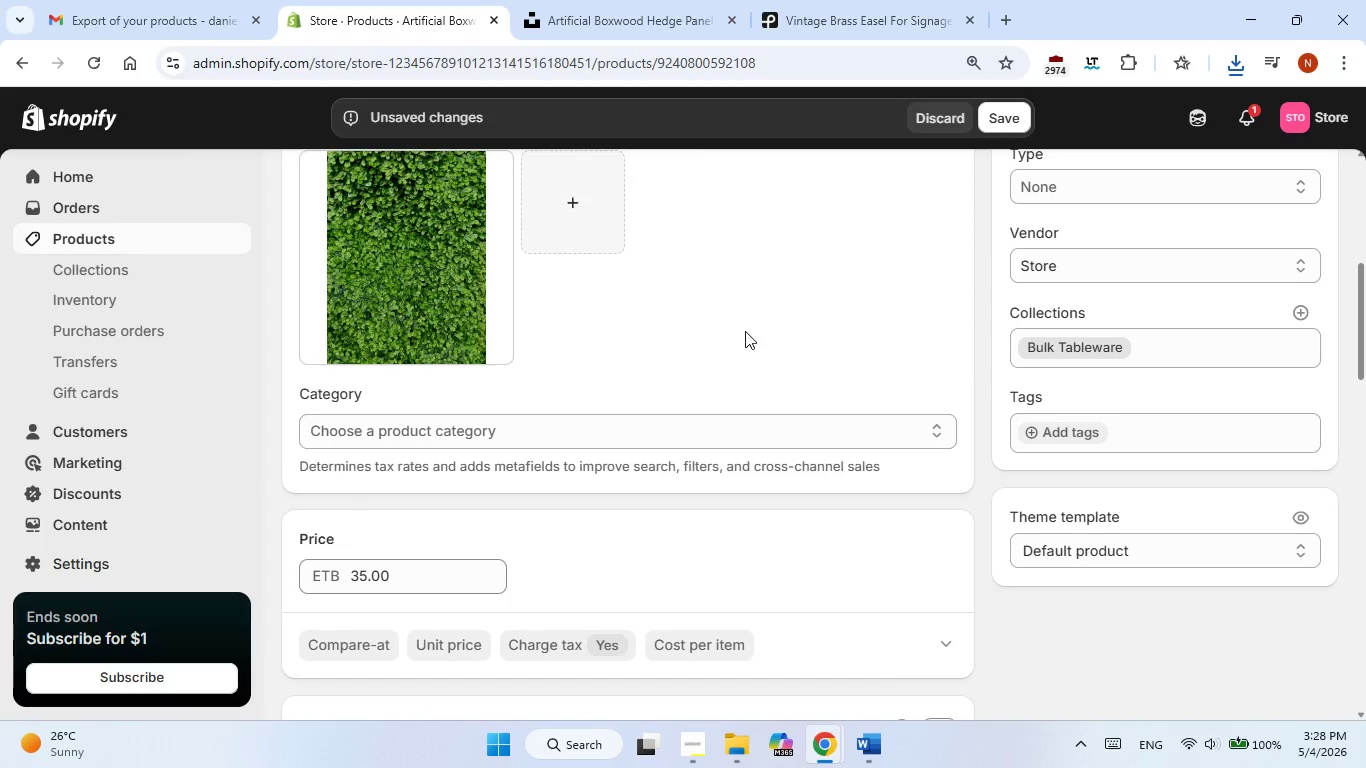 
scroll: coordinate [745, 331], scroll_direction: down, amount: 2.0
 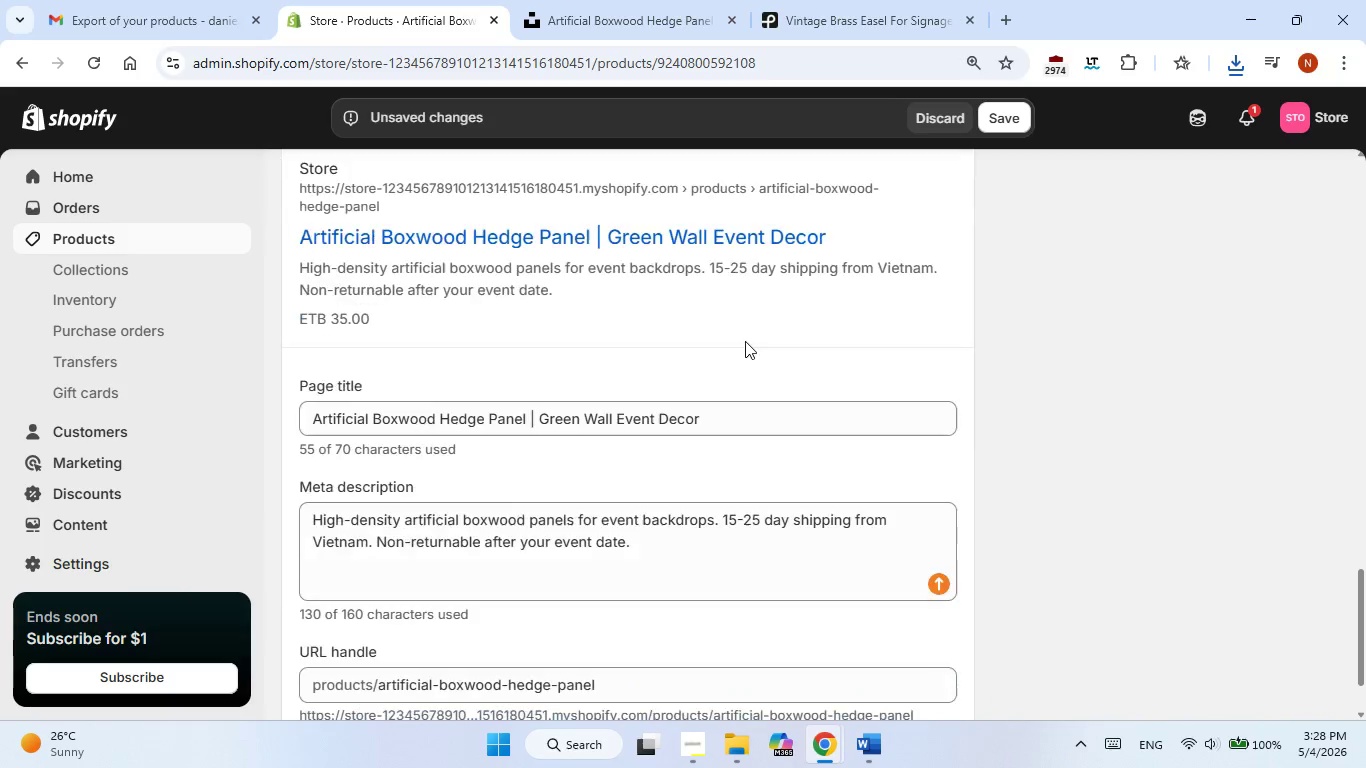 
scroll: coordinate [745, 344], scroll_direction: up, amount: 4.0
 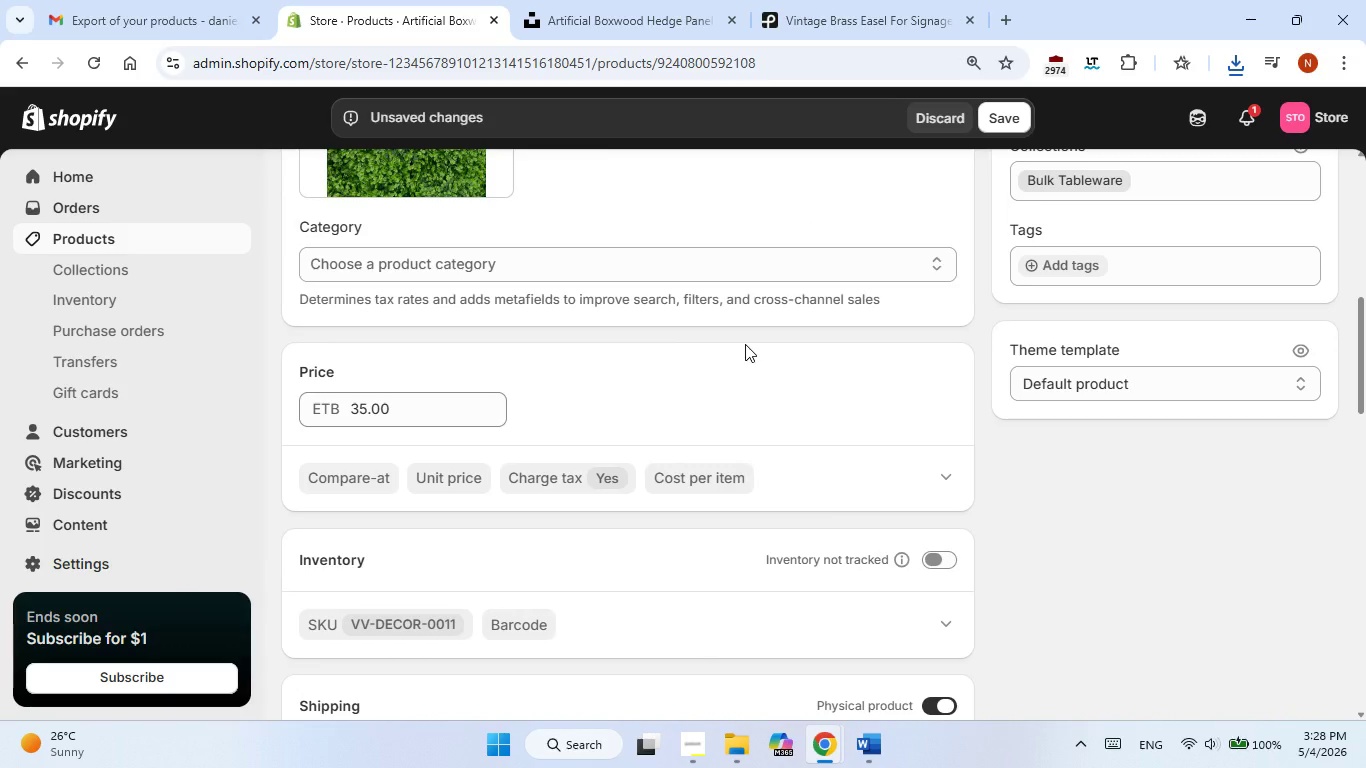 
scroll: coordinate [745, 344], scroll_direction: down, amount: 1.0
 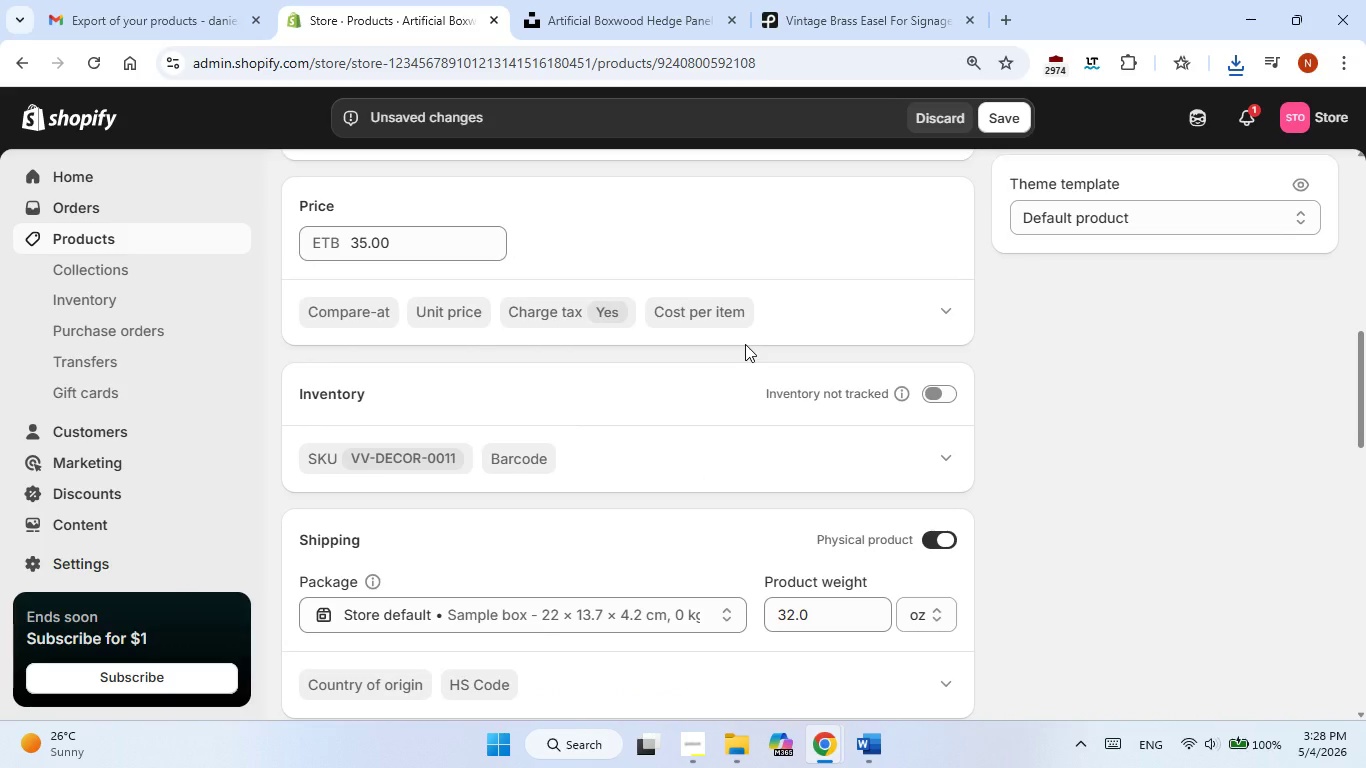 
scroll: coordinate [745, 344], scroll_direction: up, amount: 4.0
 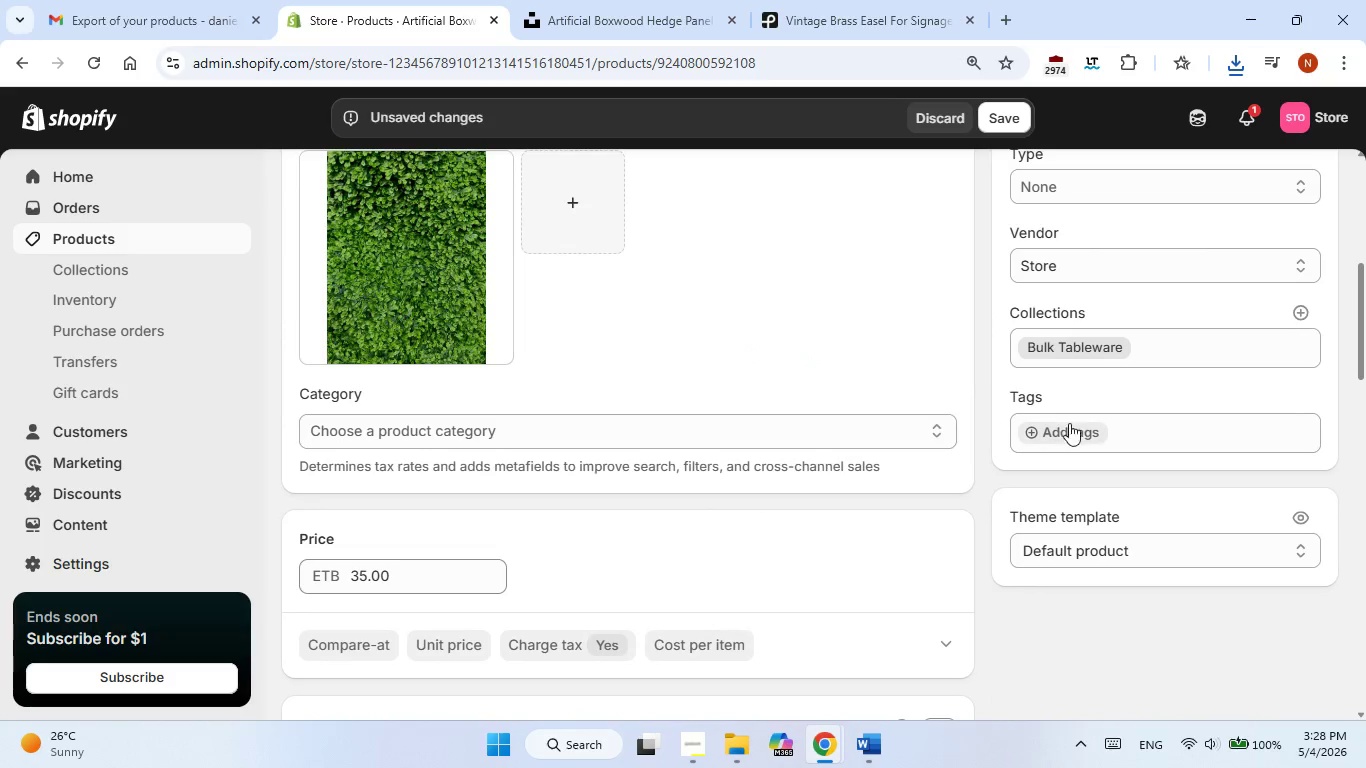 
left_click([1069, 431])
 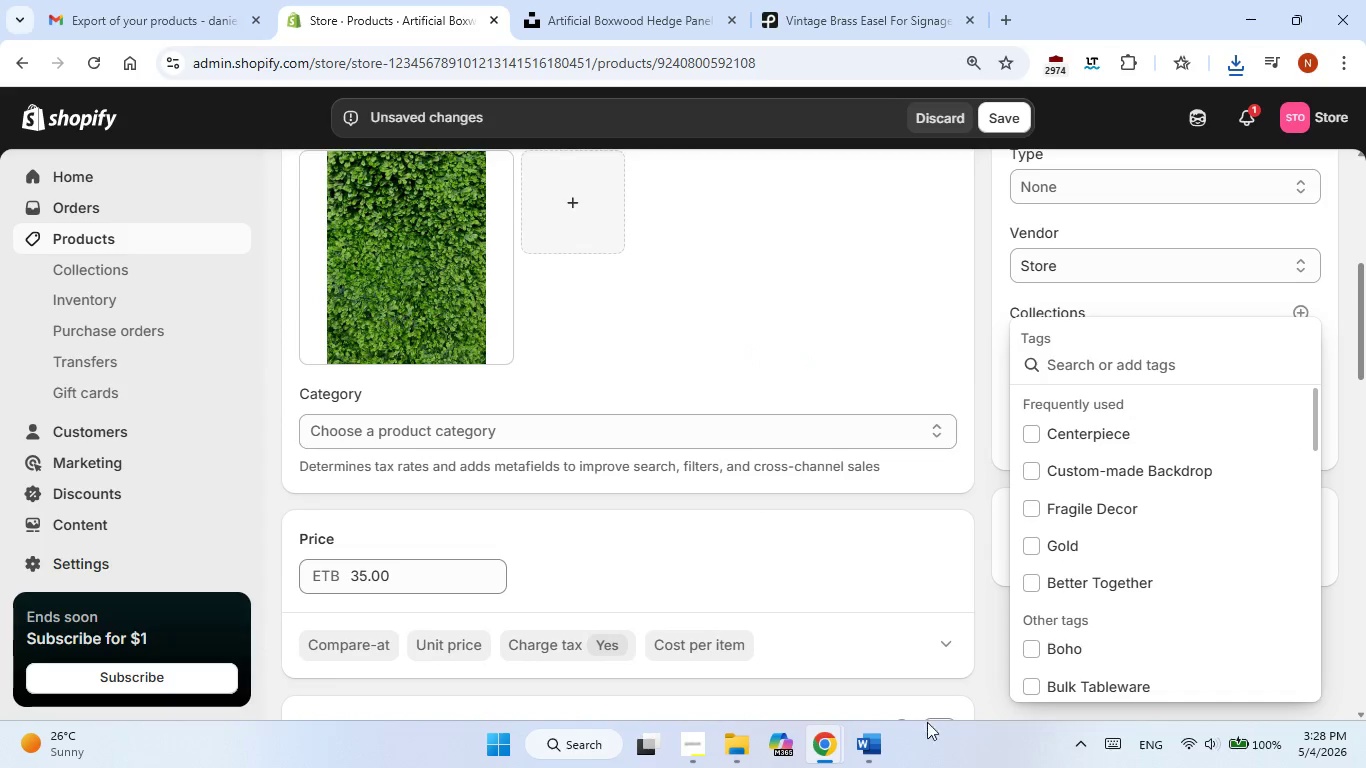 
left_click([881, 758])
 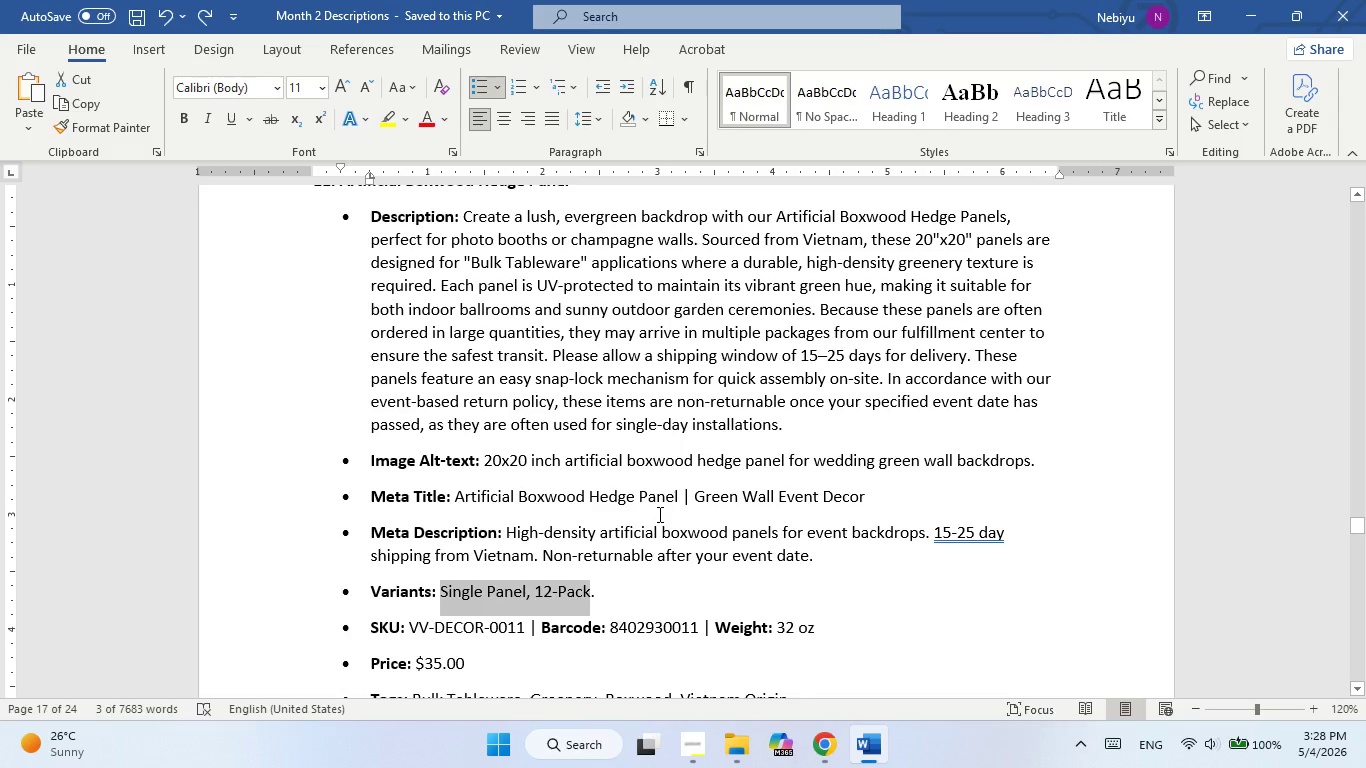 
scroll: coordinate [658, 514], scroll_direction: down, amount: 1.0
 